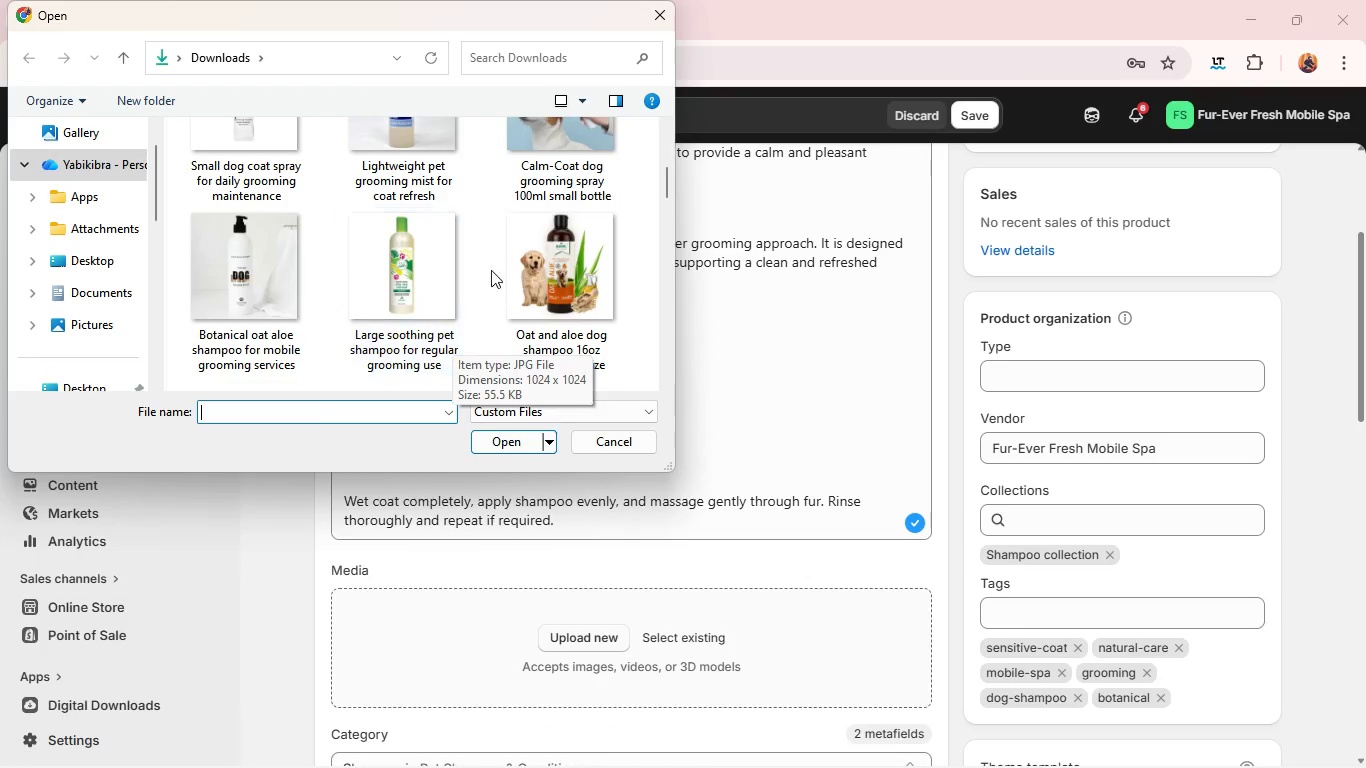 
left_click([532, 176])
 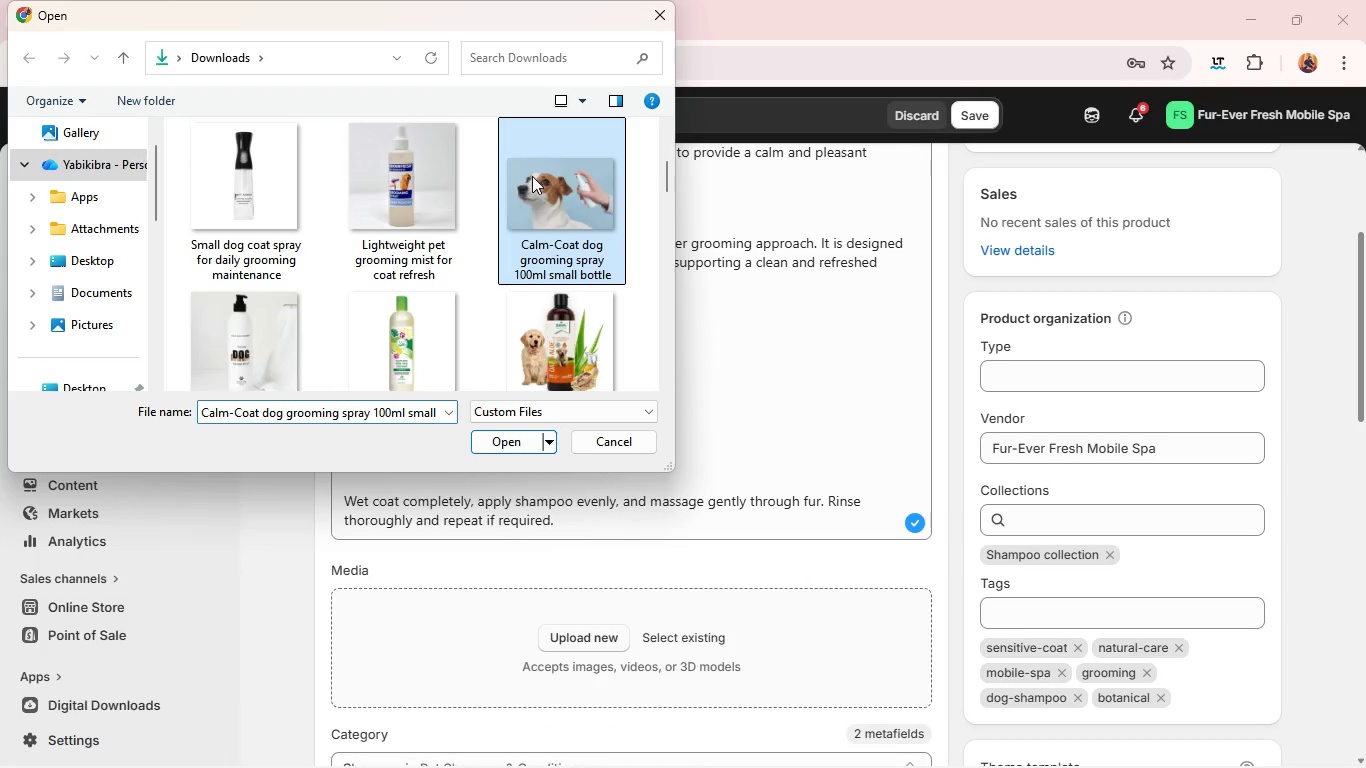 
hold_key(key=ControlLeft, duration=2.38)
left_click([404, 188])
 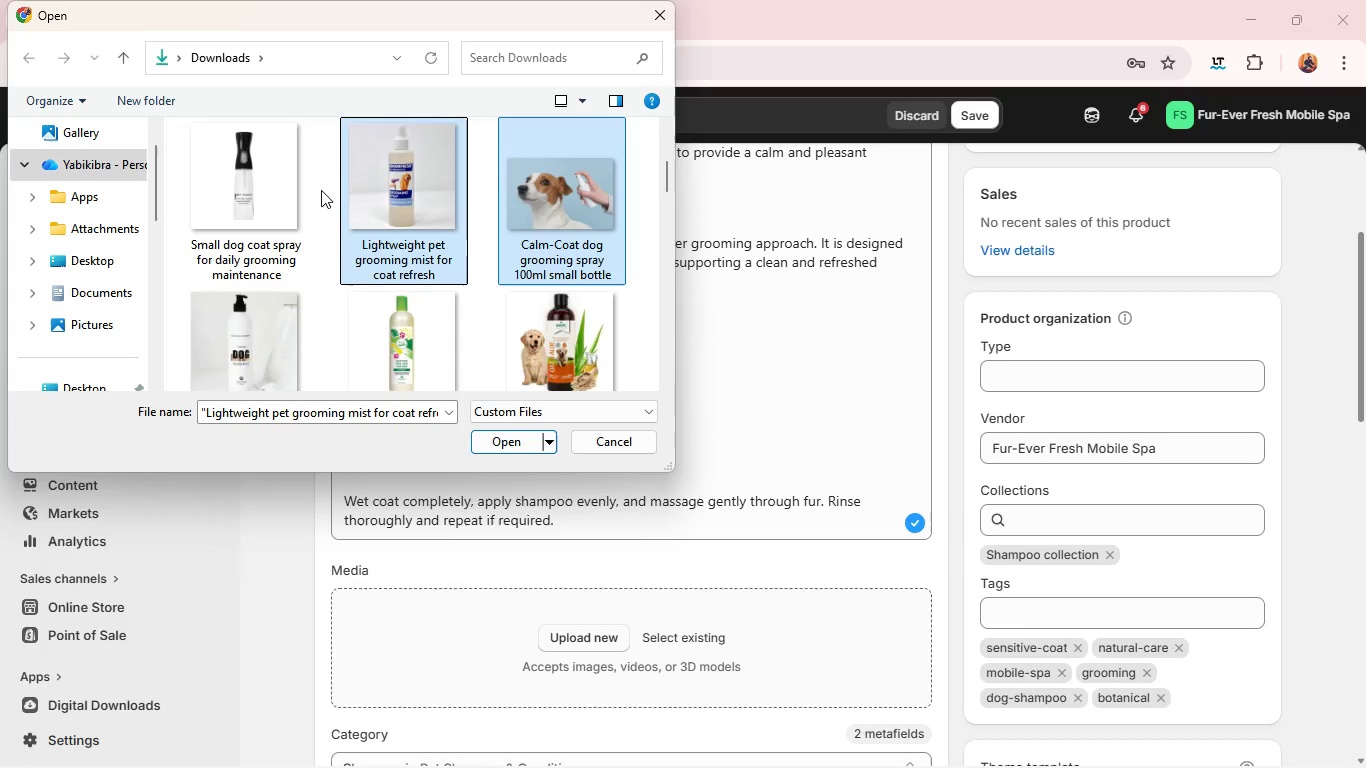 
scroll: coordinate [321, 190], scroll_direction: down, amount: 1.0
 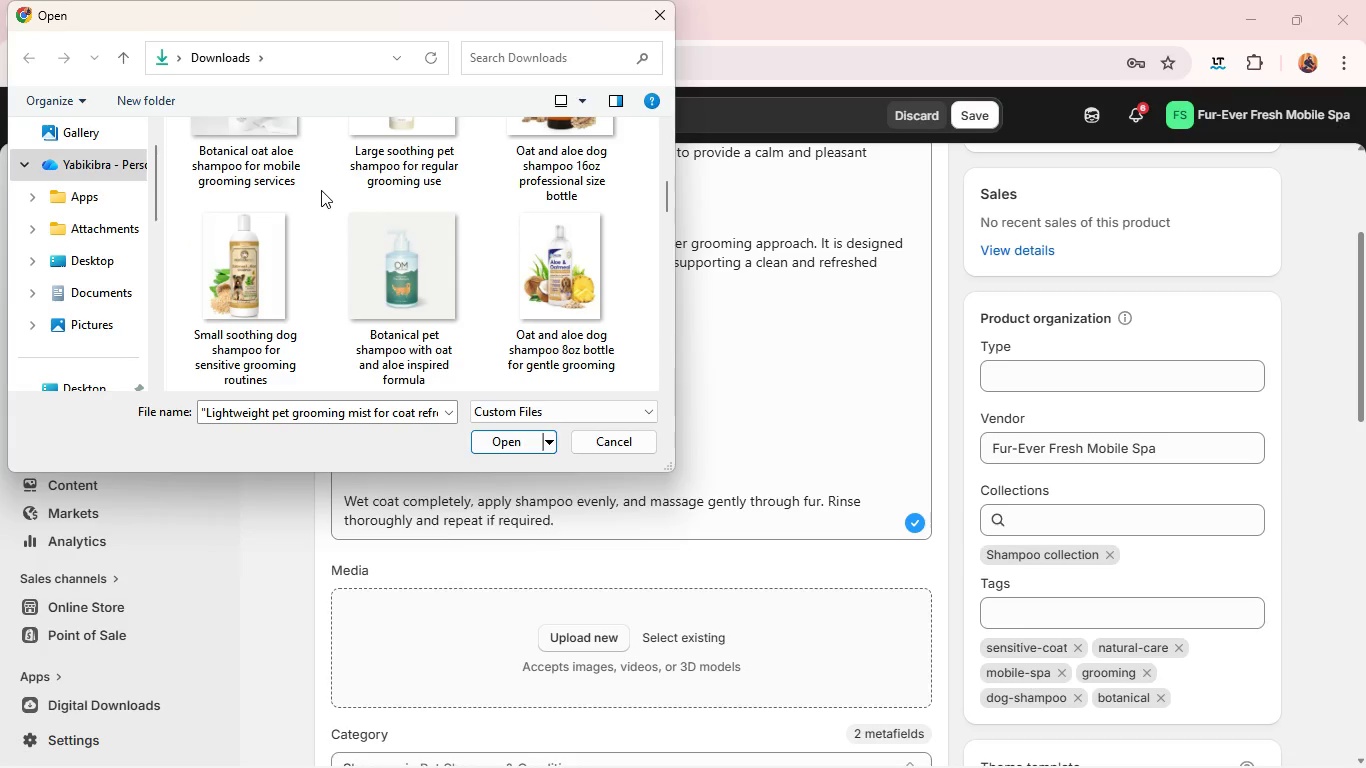 
wait(15.81)
 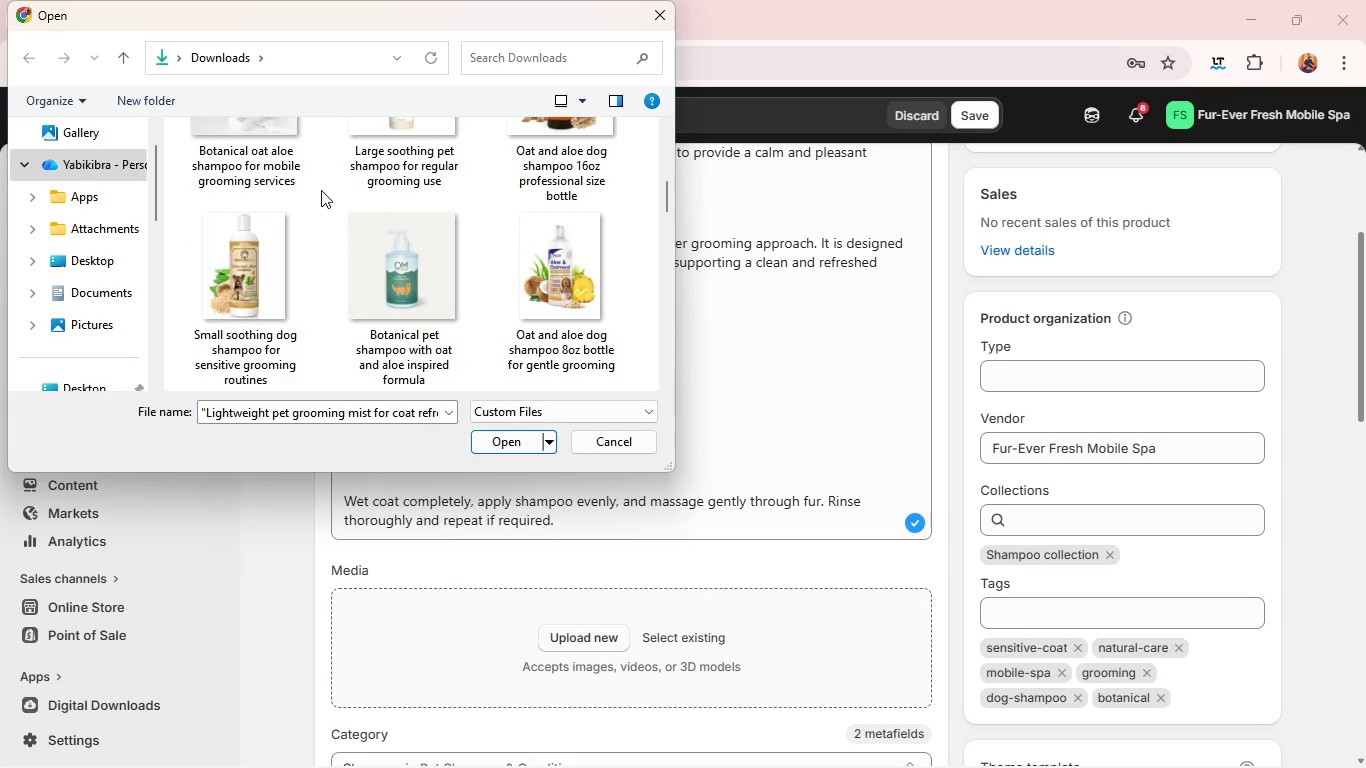 
left_click([519, 247])
 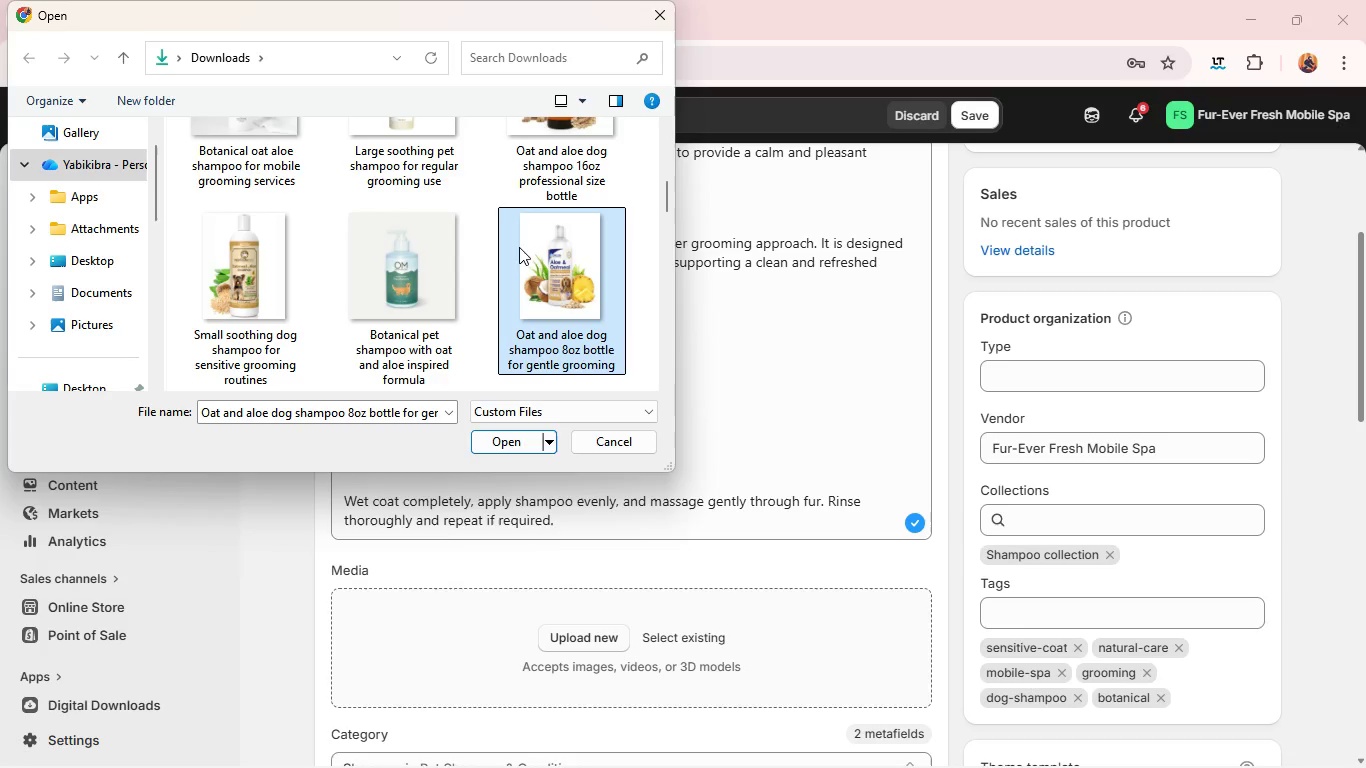 
hold_key(key=ControlLeft, duration=1.8)
left_click([435, 256])
 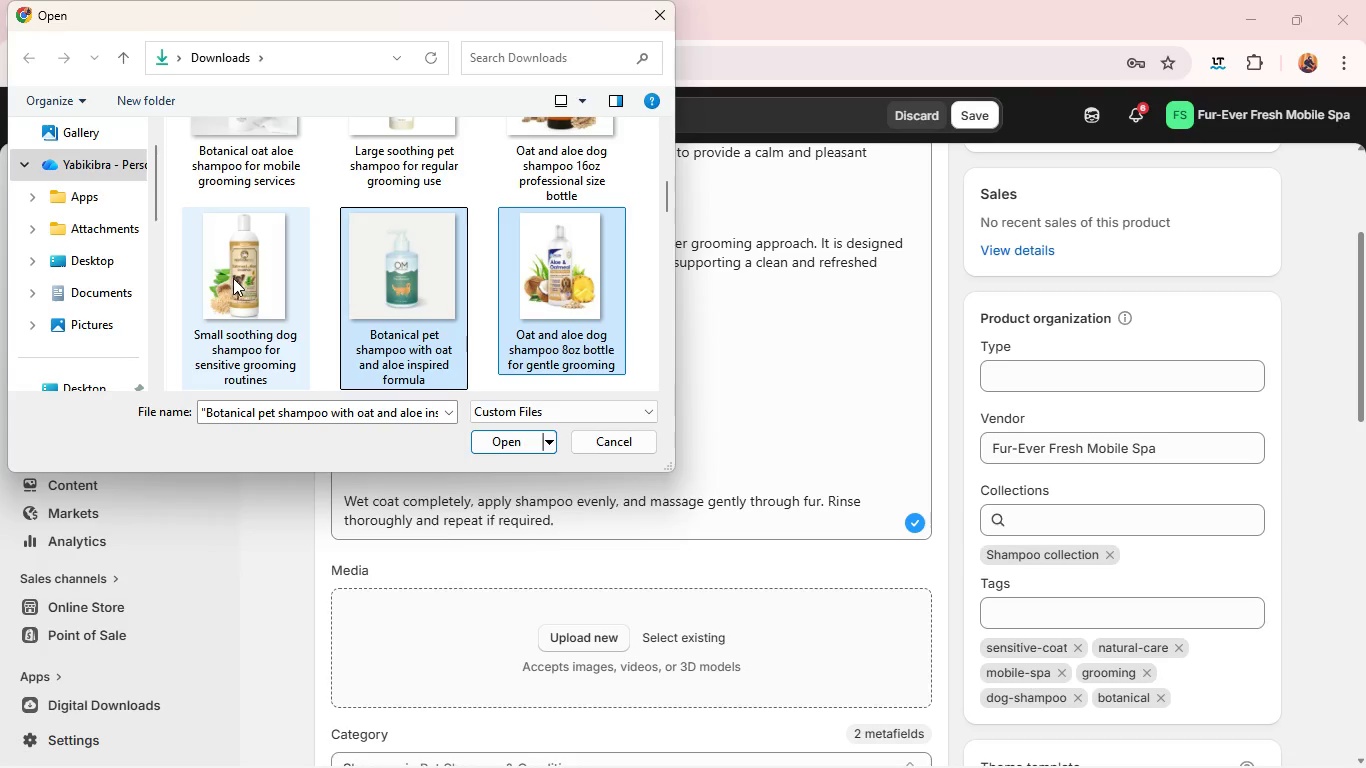 
left_click([233, 278])
 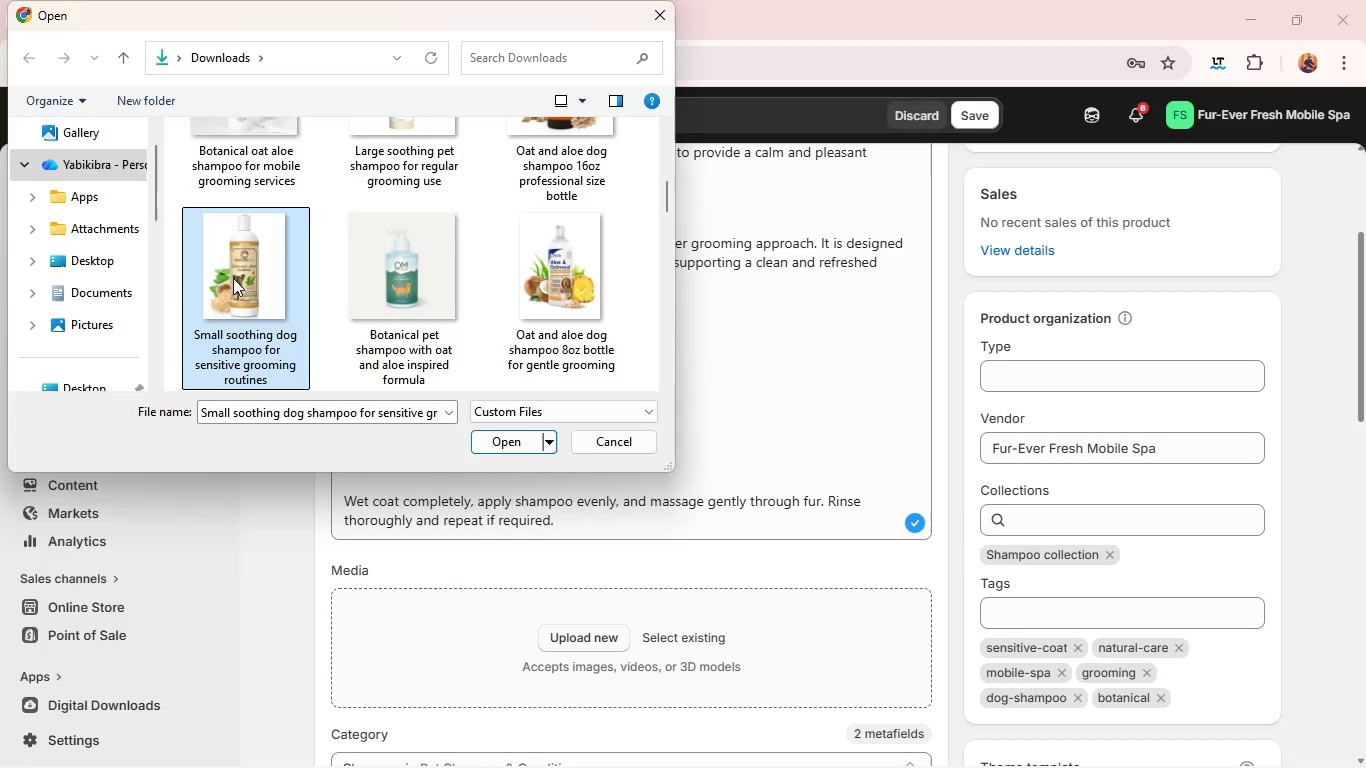 
key(Enter)
 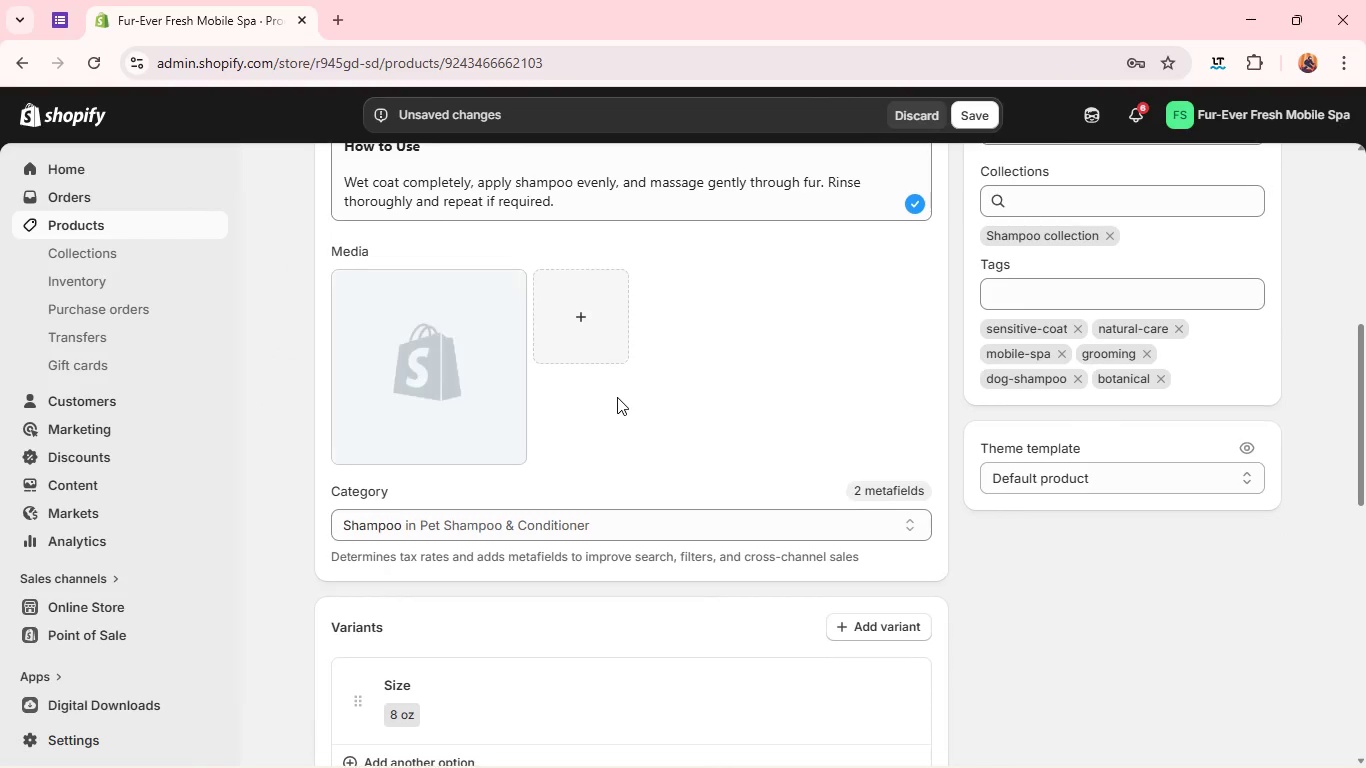 
wait(11.16)
 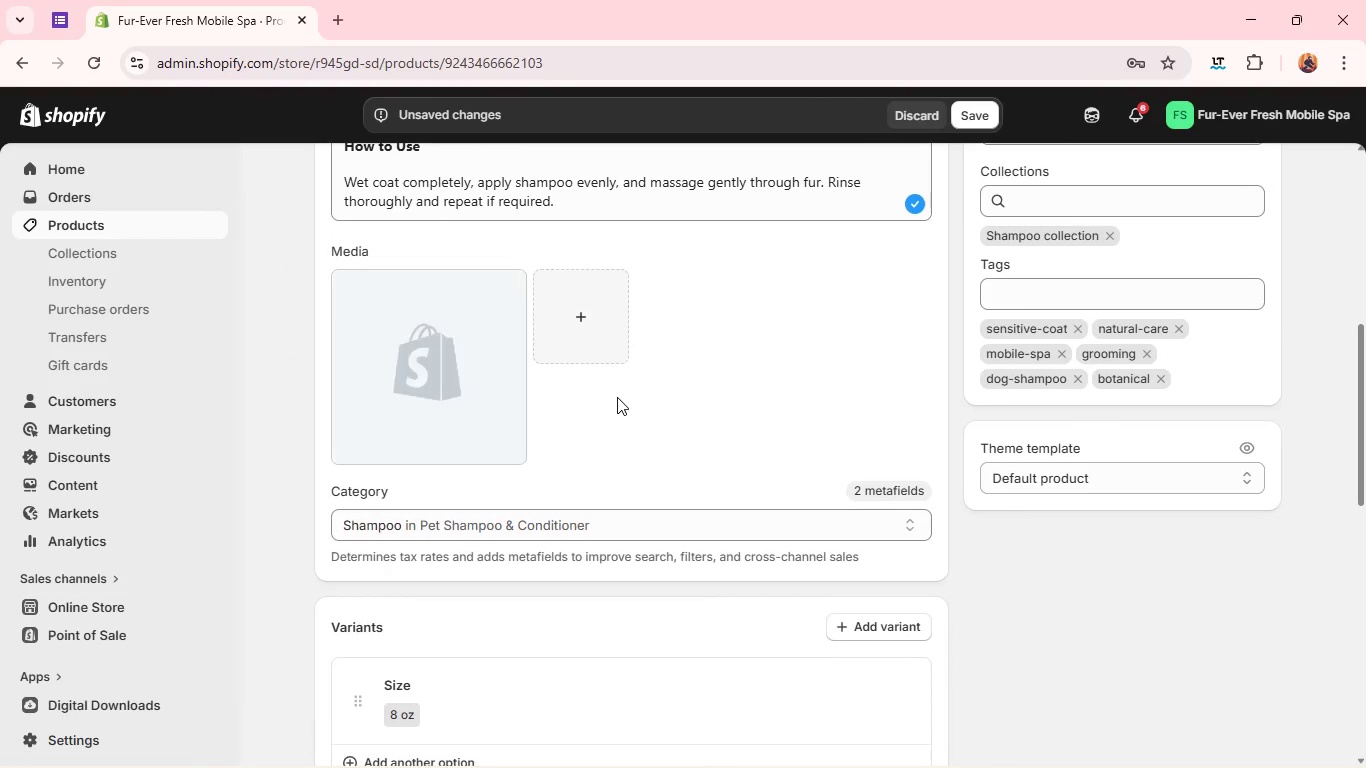 
left_click([581, 291])
 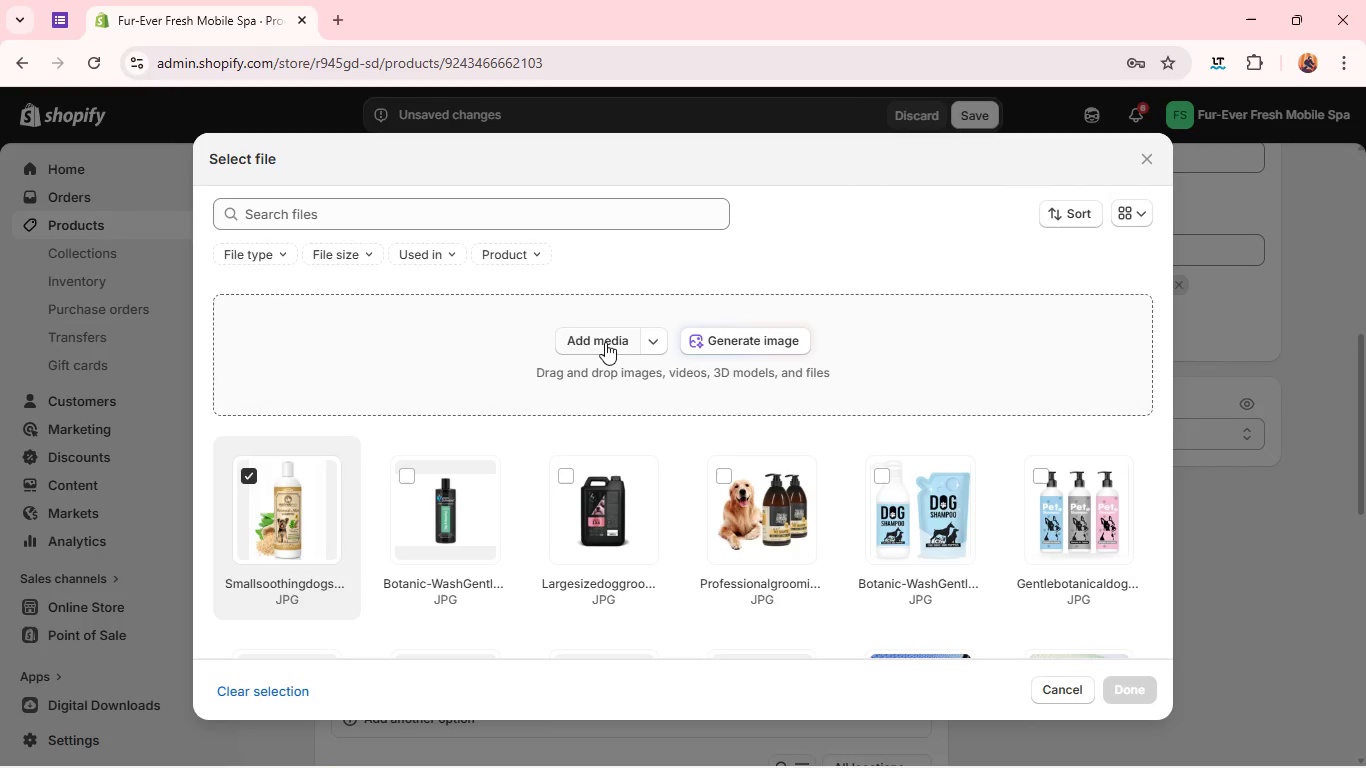 
wait(5.91)
 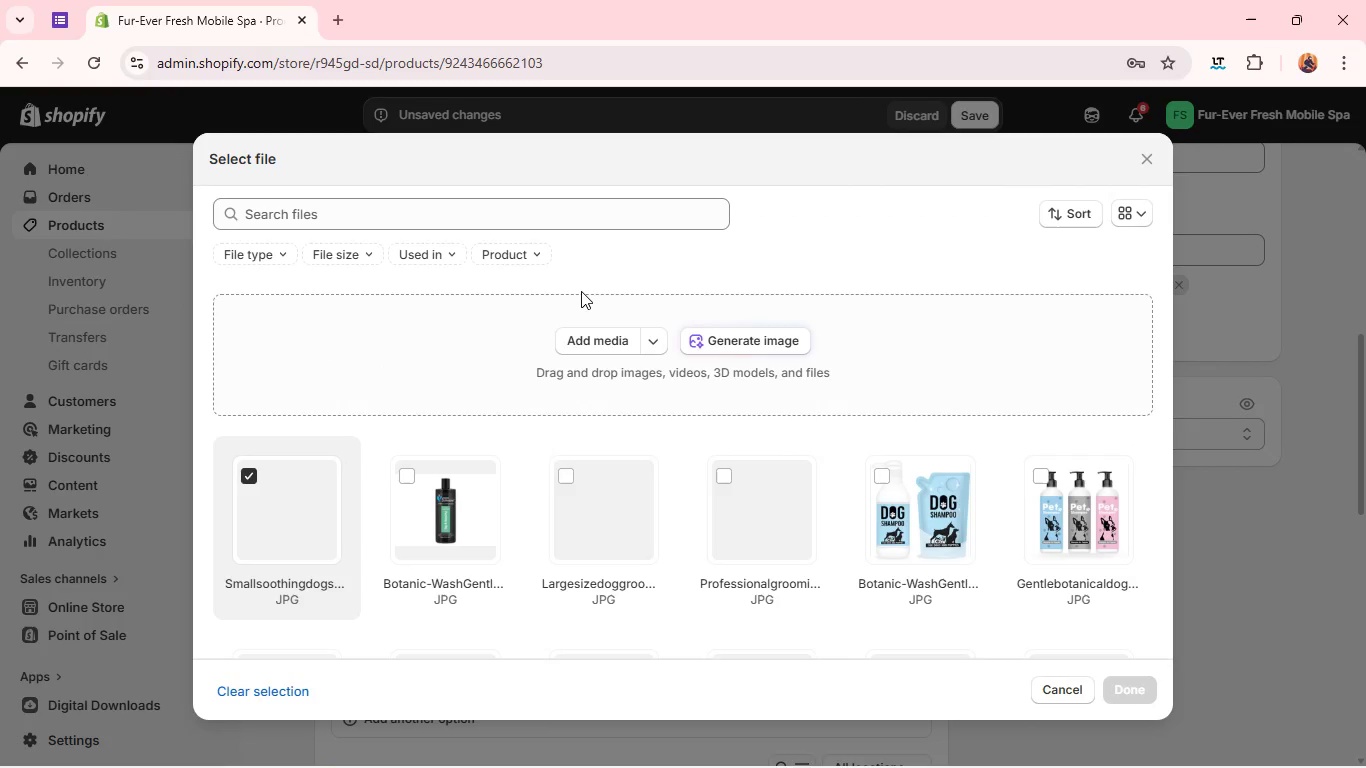 
left_click([605, 342])
 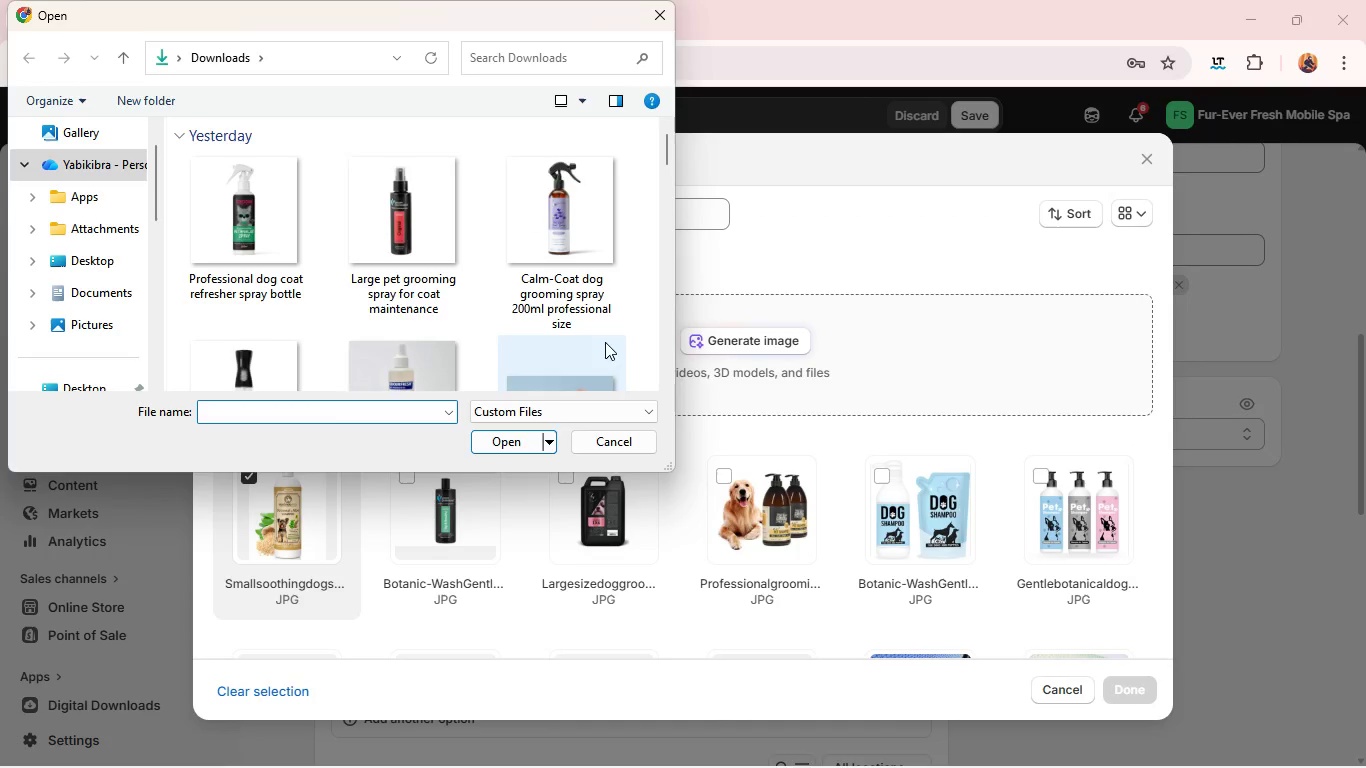 
scroll: coordinate [436, 359], scroll_direction: down, amount: 1.0
 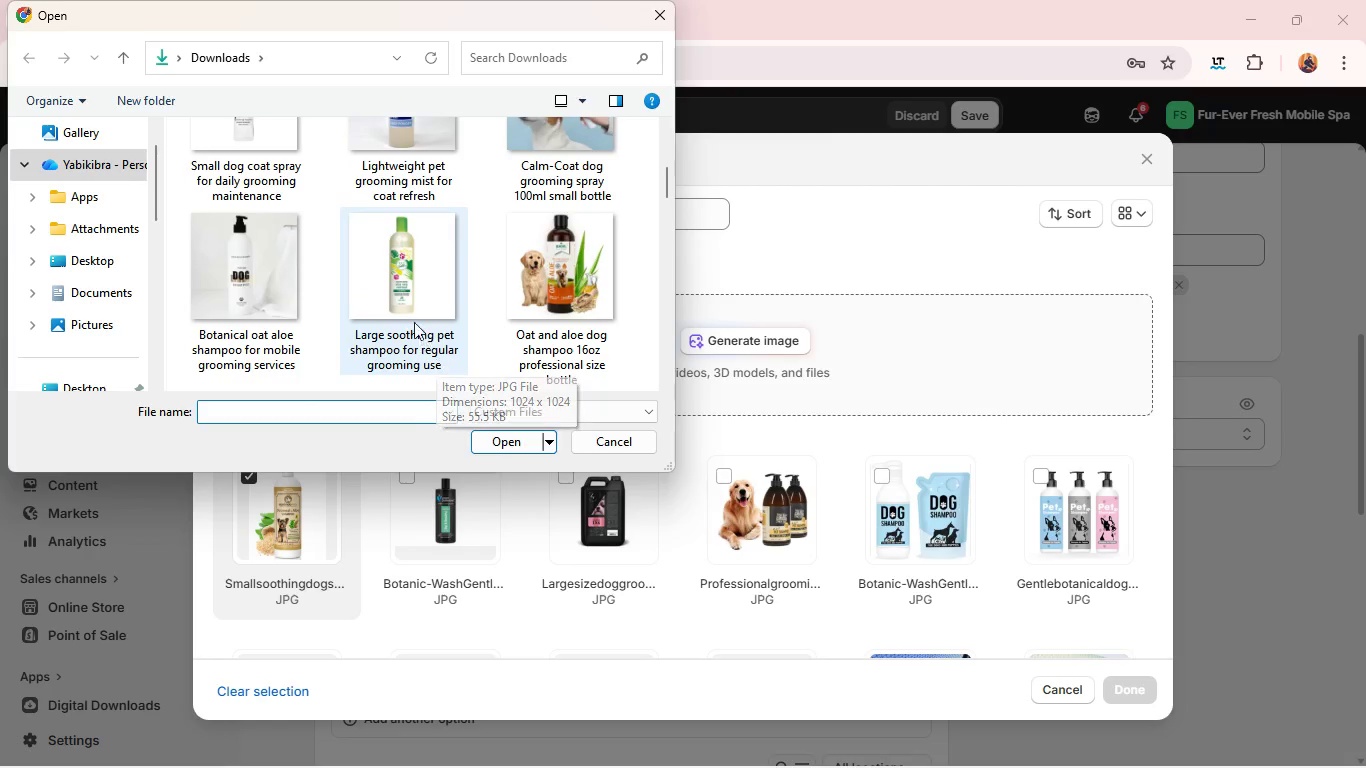 
left_click([409, 319])
 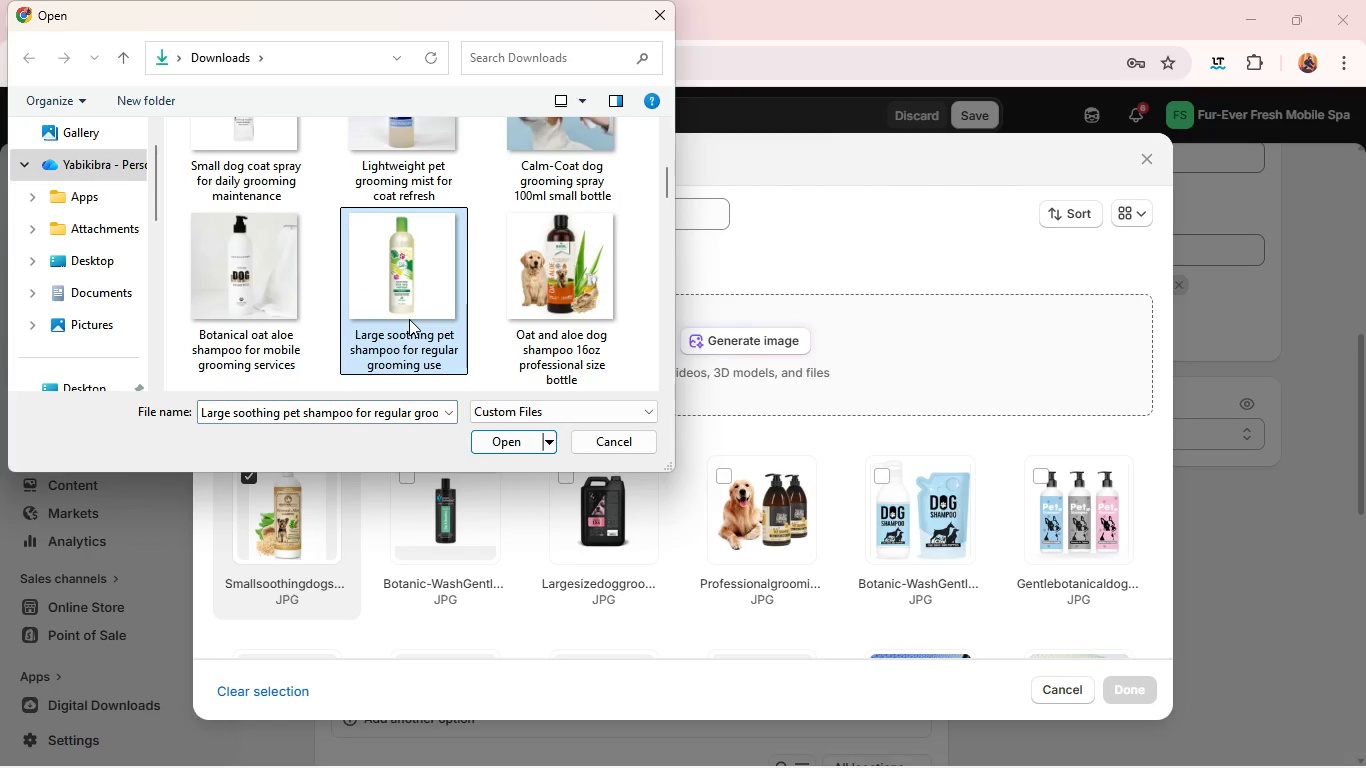 
hold_key(key=ControlLeft, duration=1.58)
 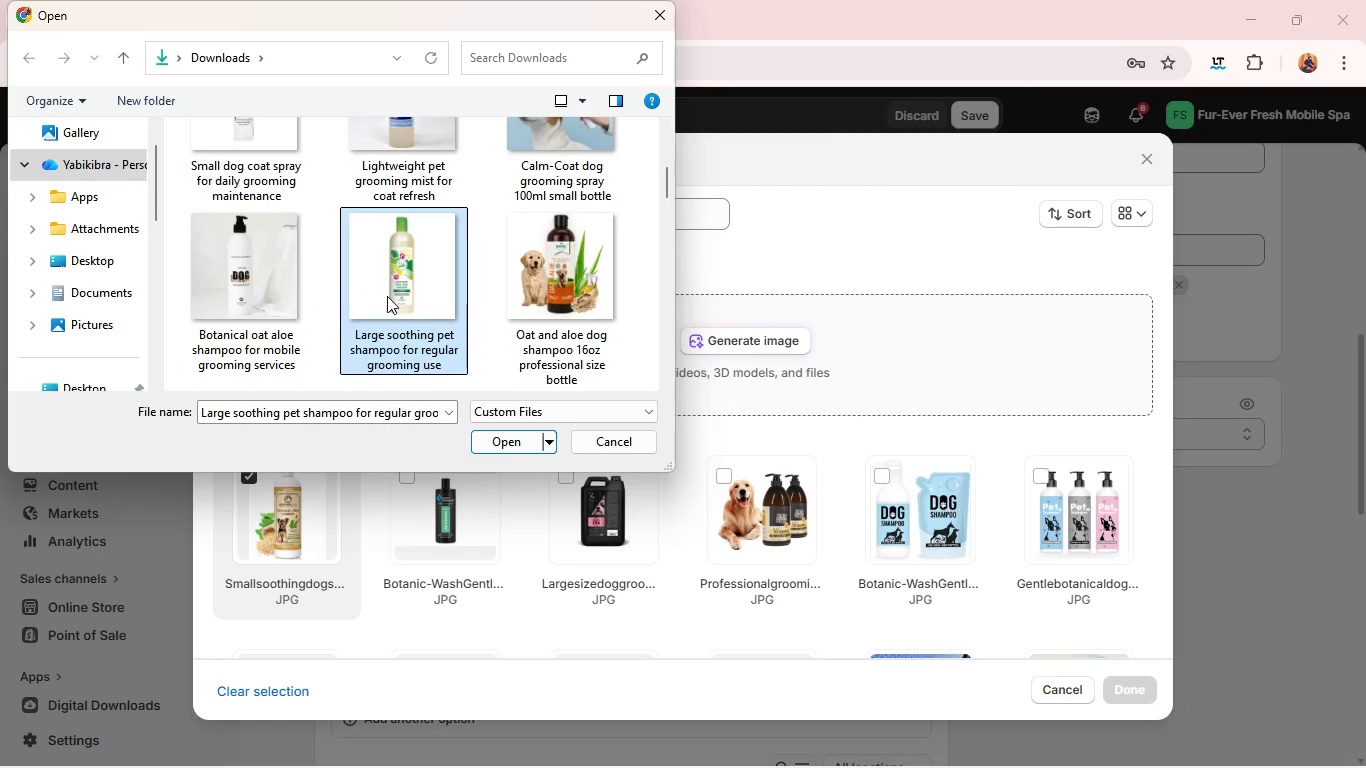 
scroll: coordinate [387, 296], scroll_direction: down, amount: 2.0
 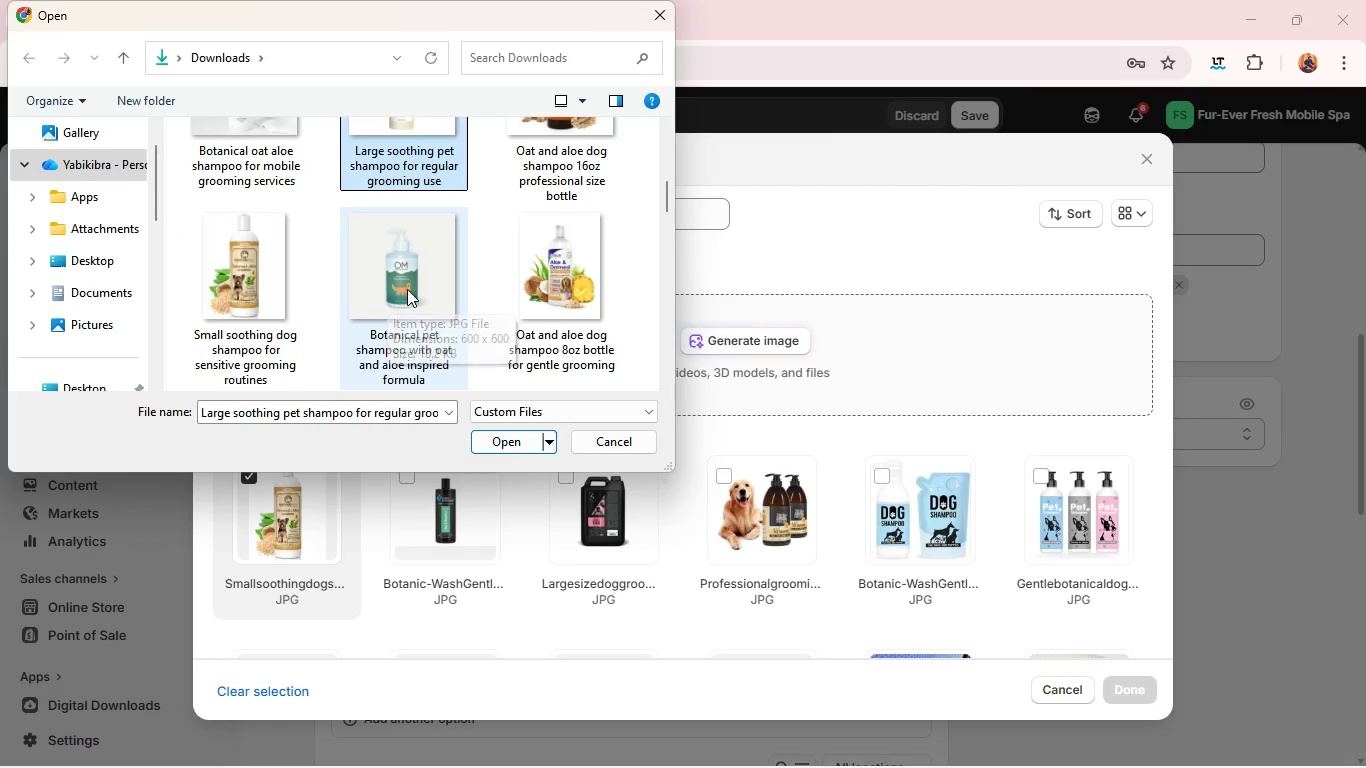 
left_click([409, 289])
 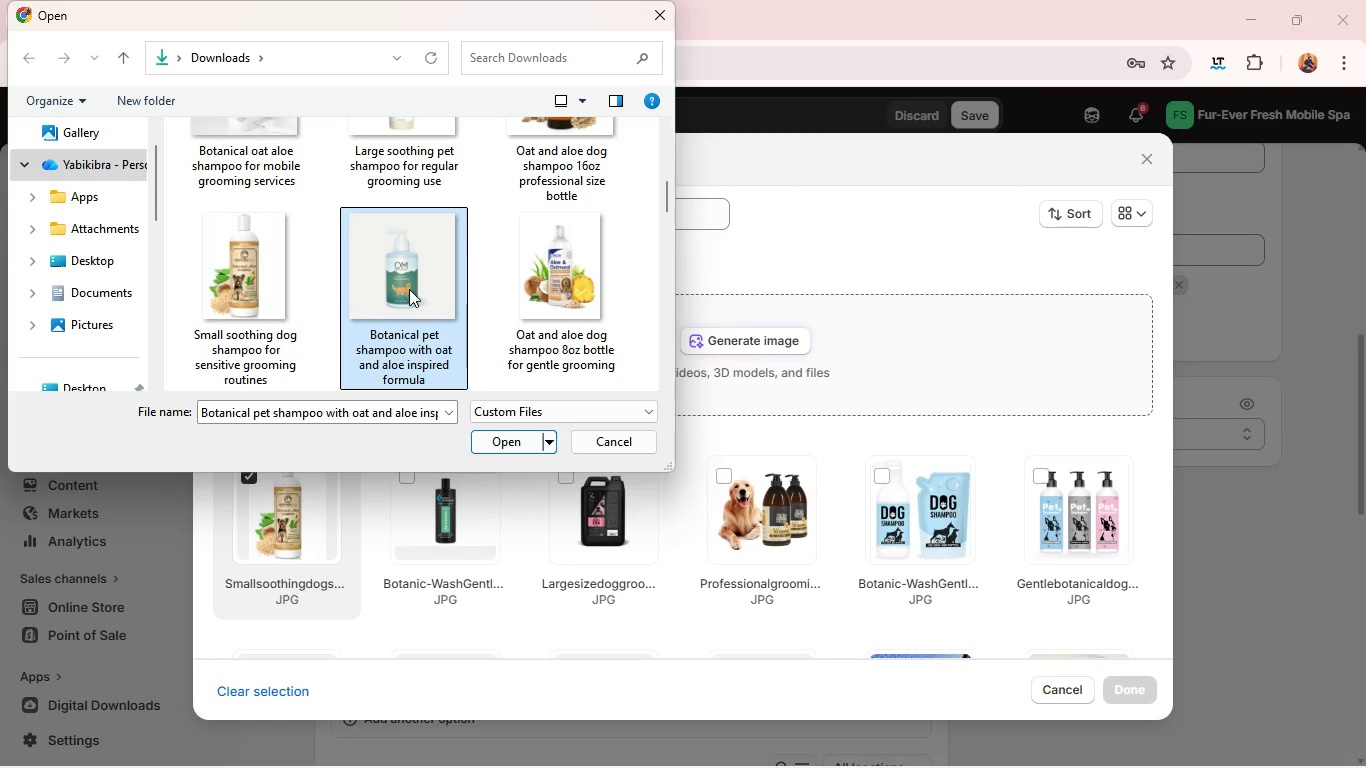 
hold_key(key=ControlLeft, duration=1.0)
left_click([542, 287])
 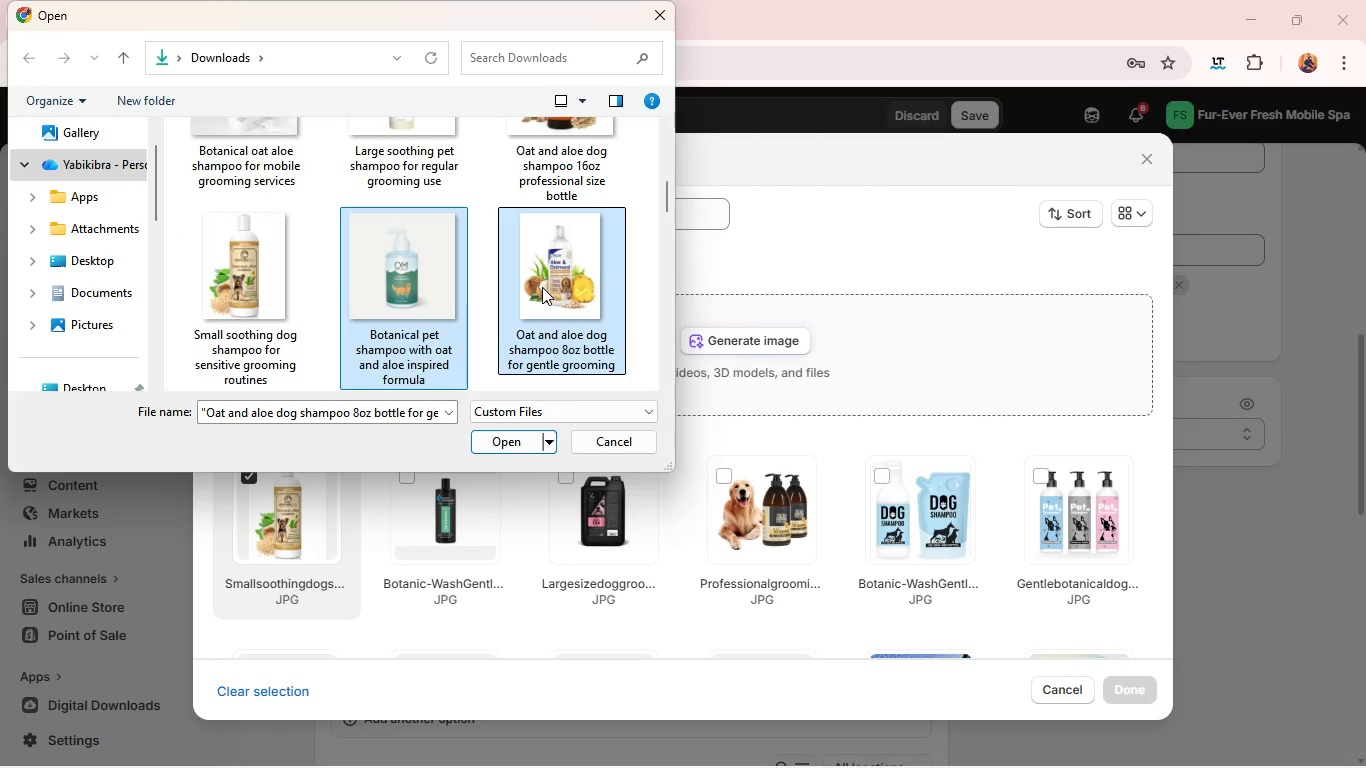 
key(Enter)
 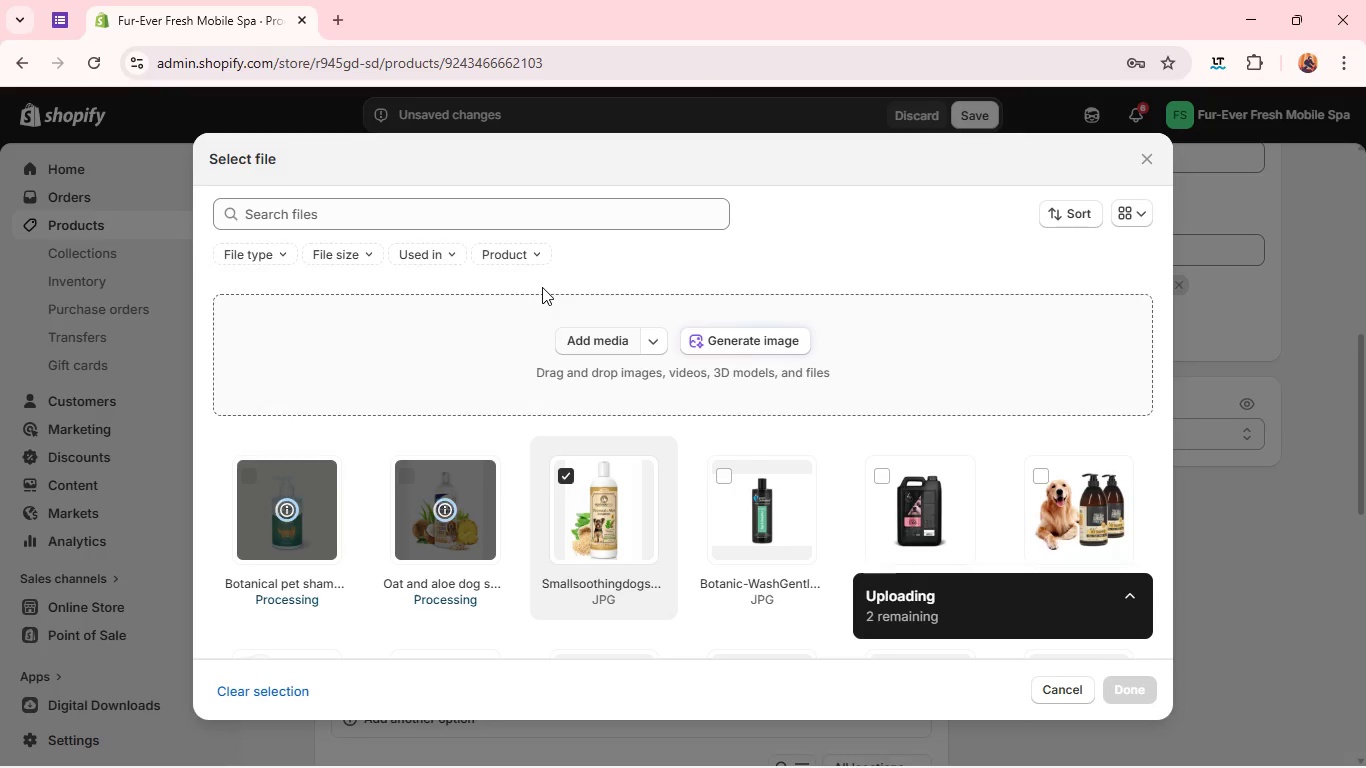 
key(Enter)
 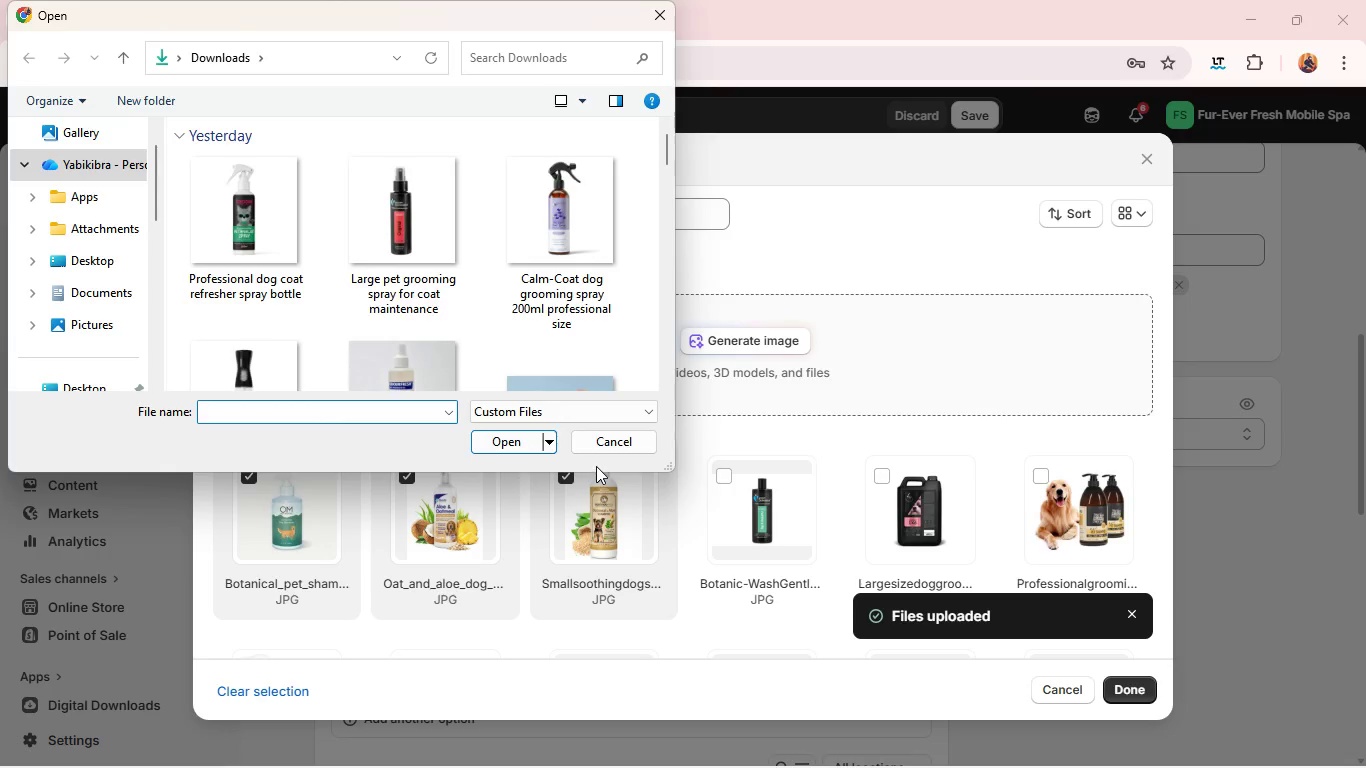 
left_click([611, 444])
 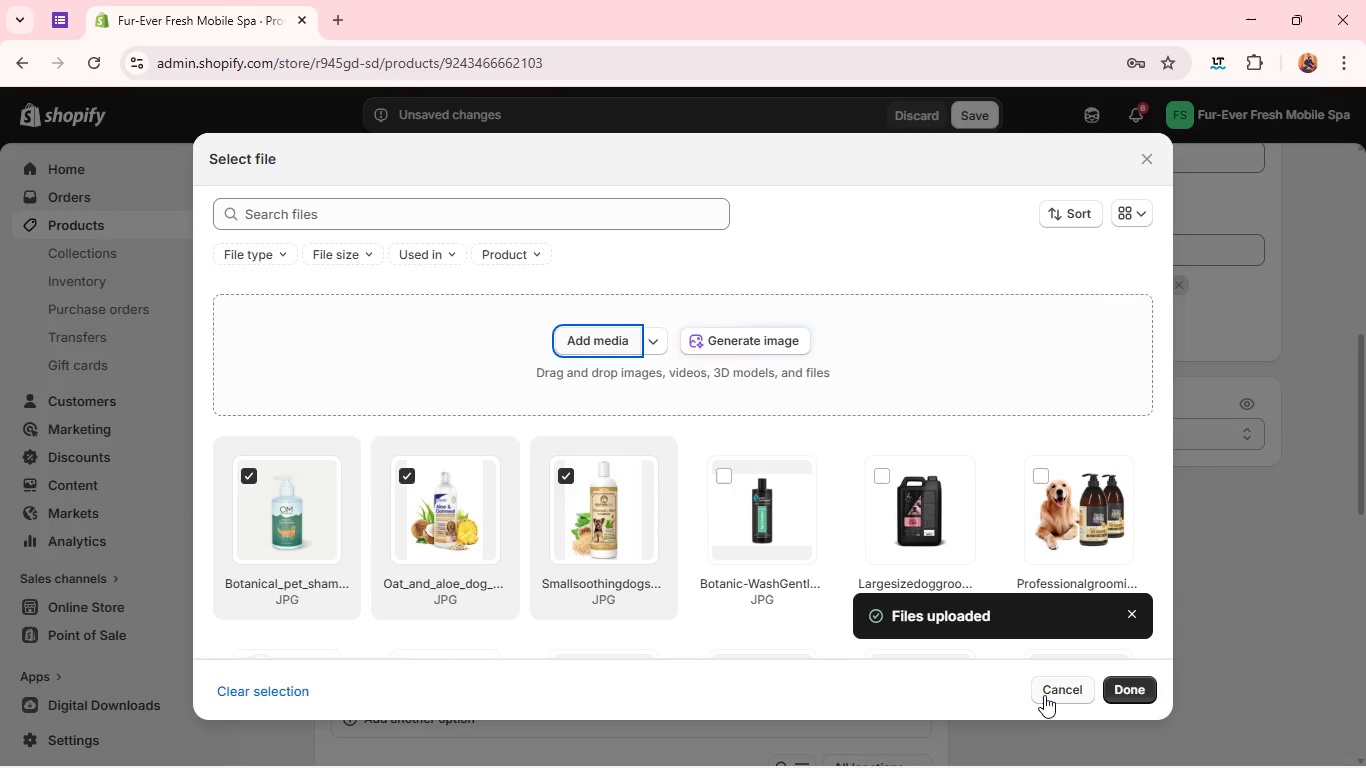 
left_click([1046, 692])
 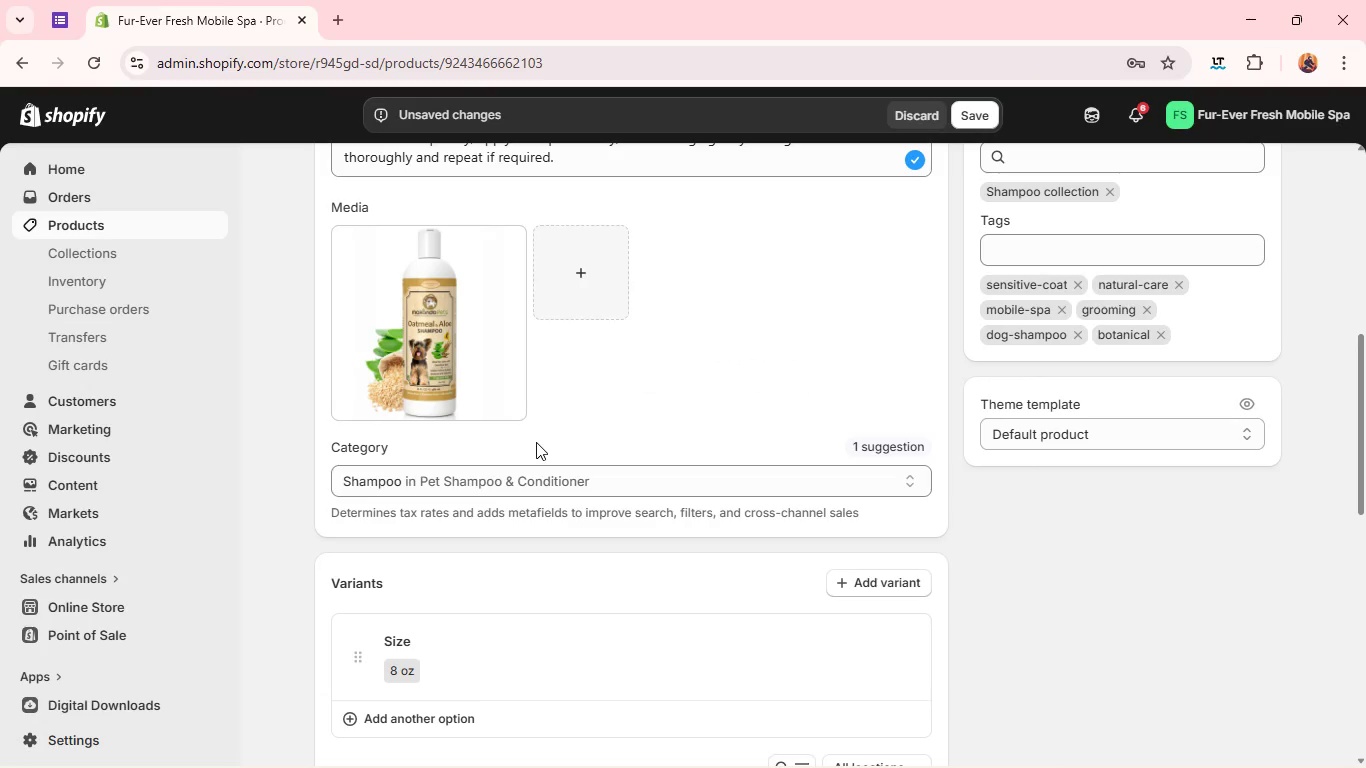 
left_click([558, 290])
 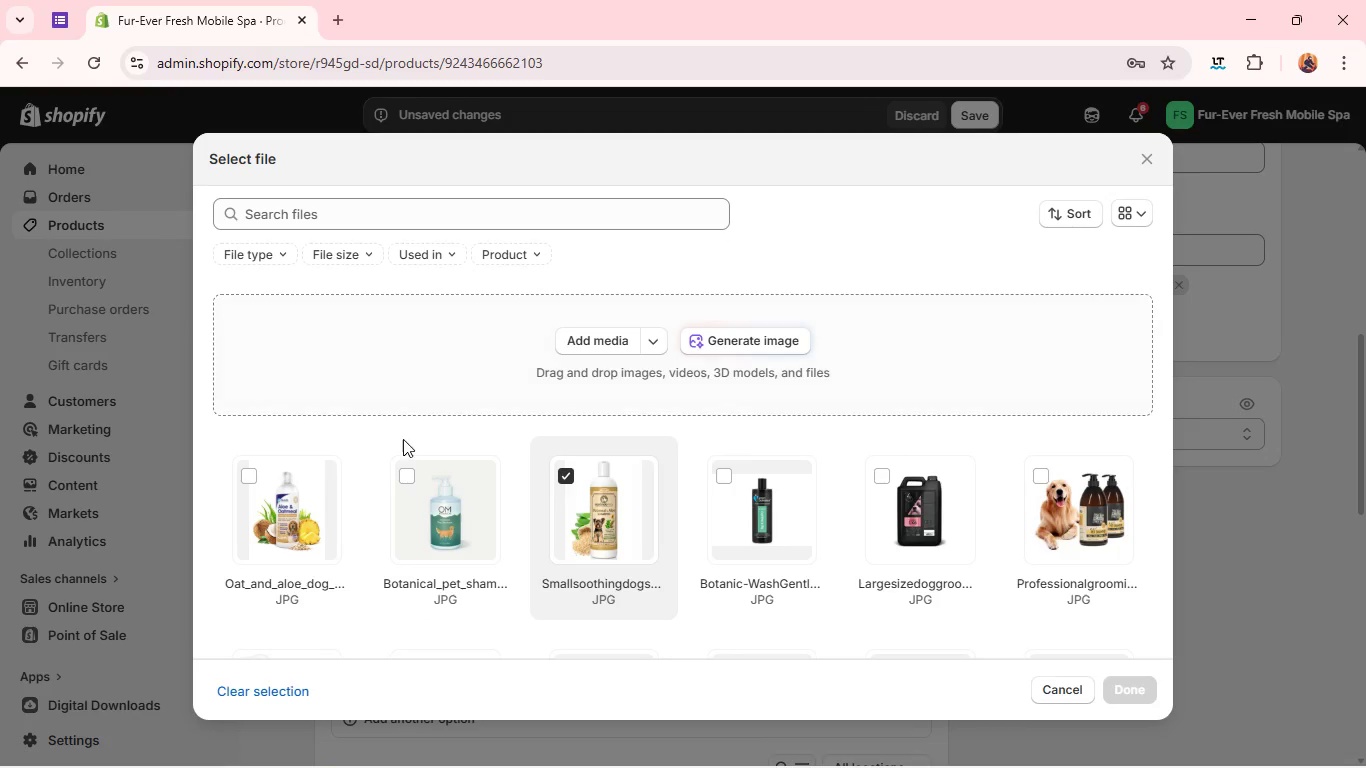 
left_click([411, 470])
 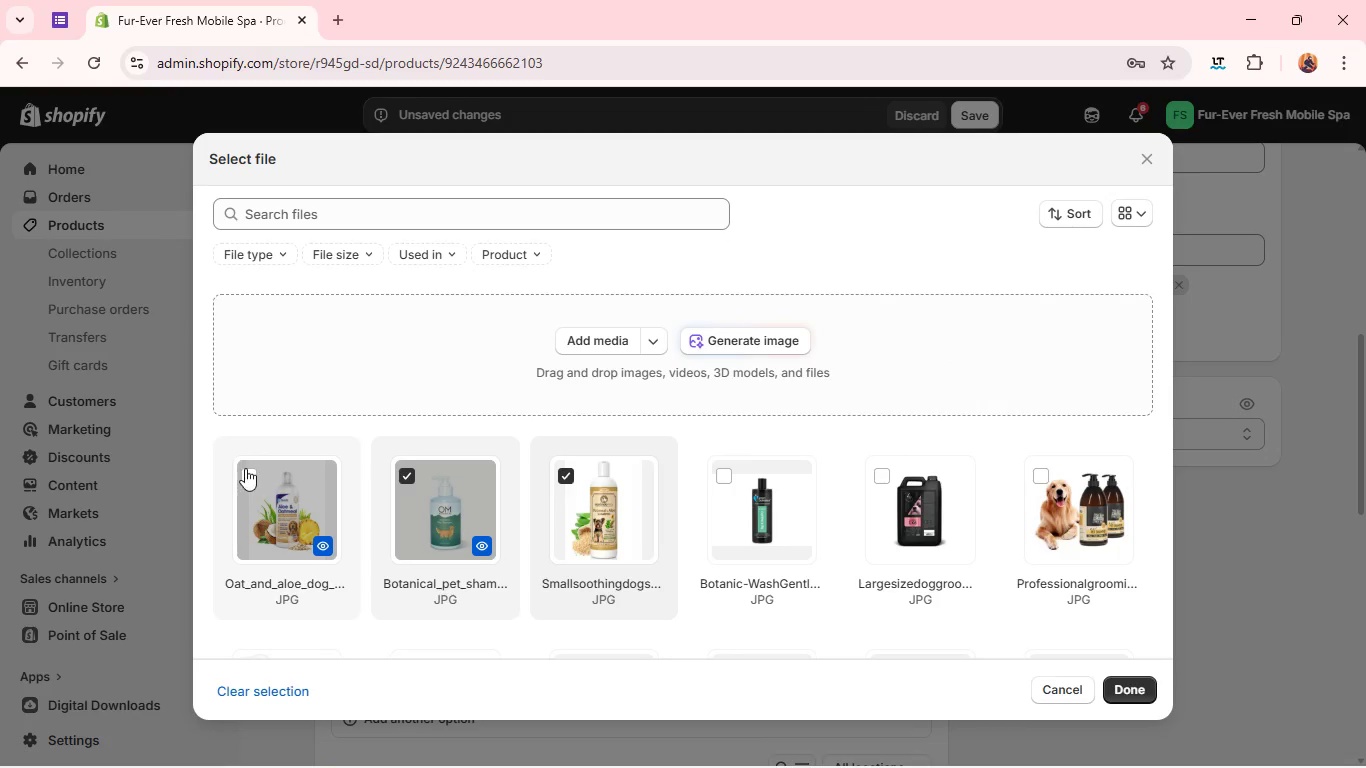 
left_click([249, 475])
 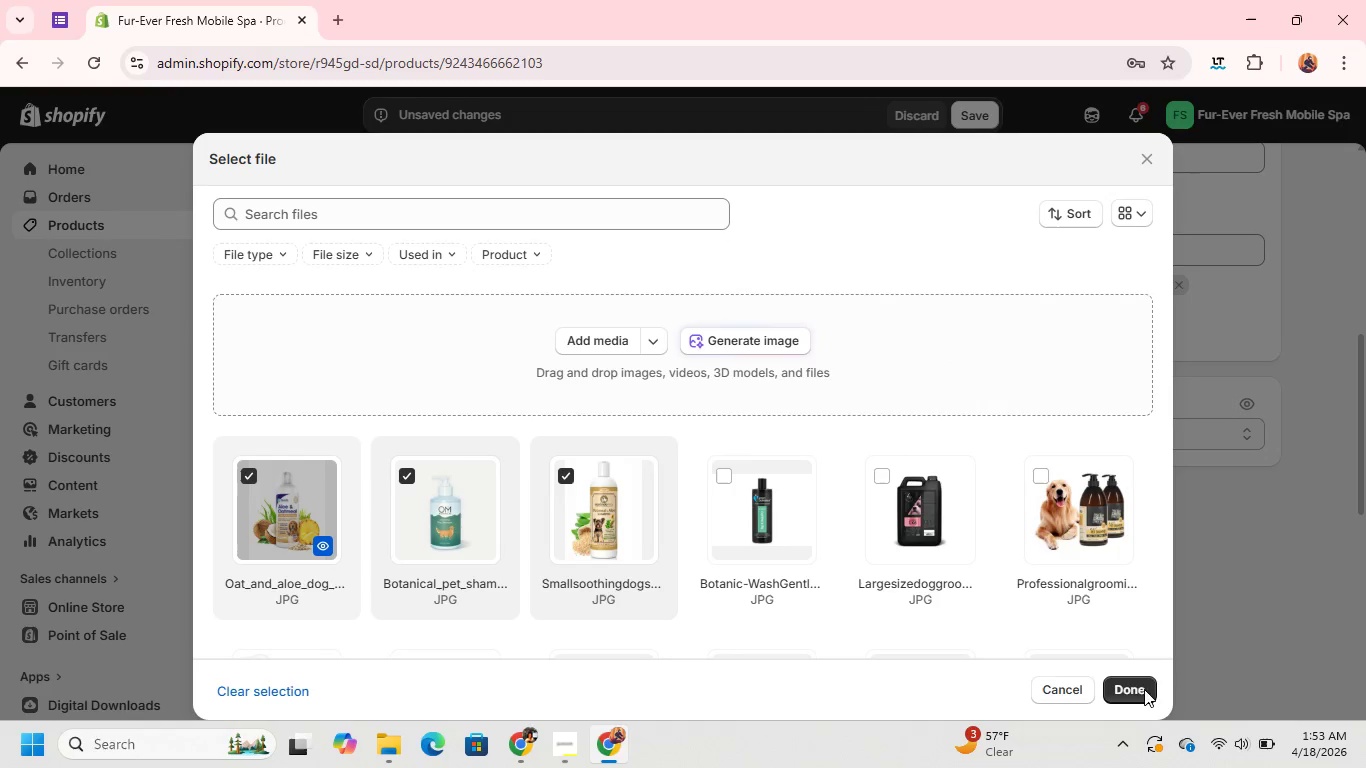 
left_click([1133, 689])
 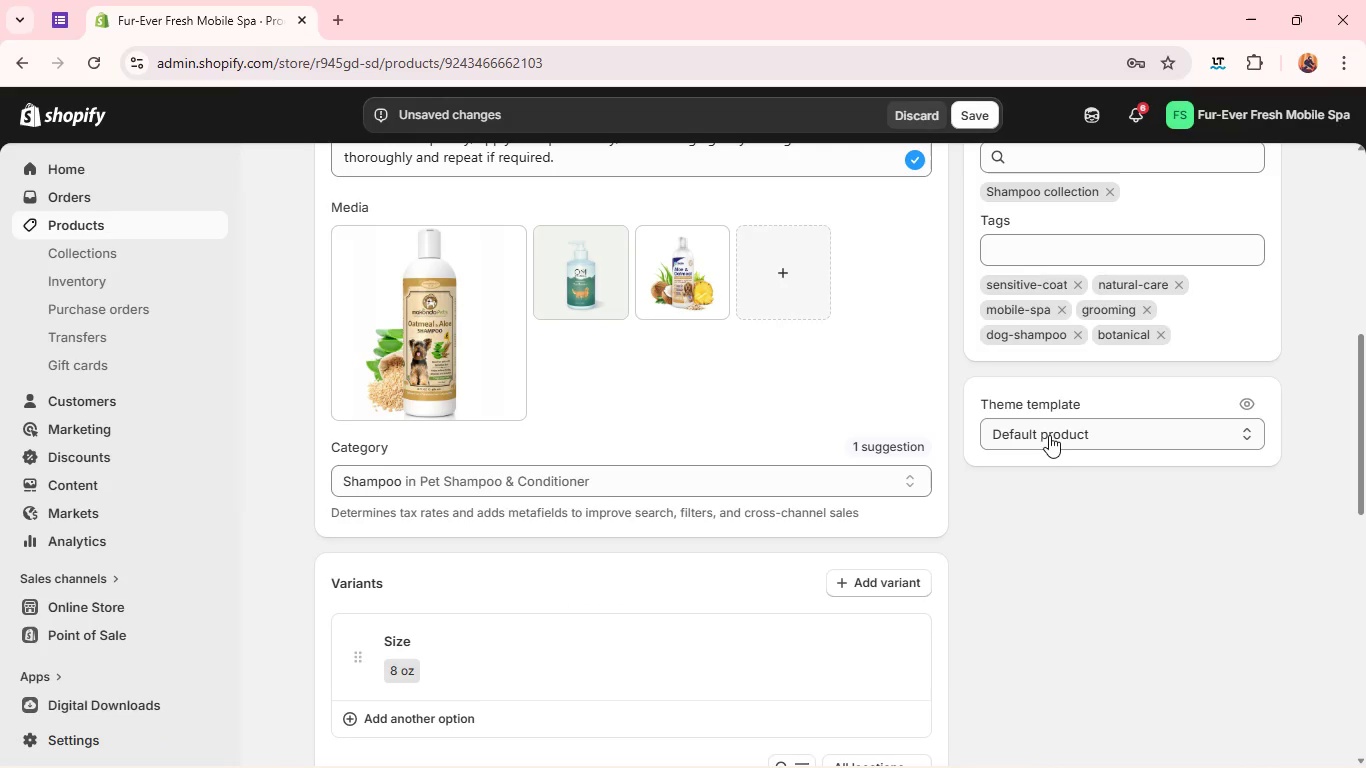 
left_click_drag(start_coordinate=[716, 292], to_coordinate=[463, 318])
 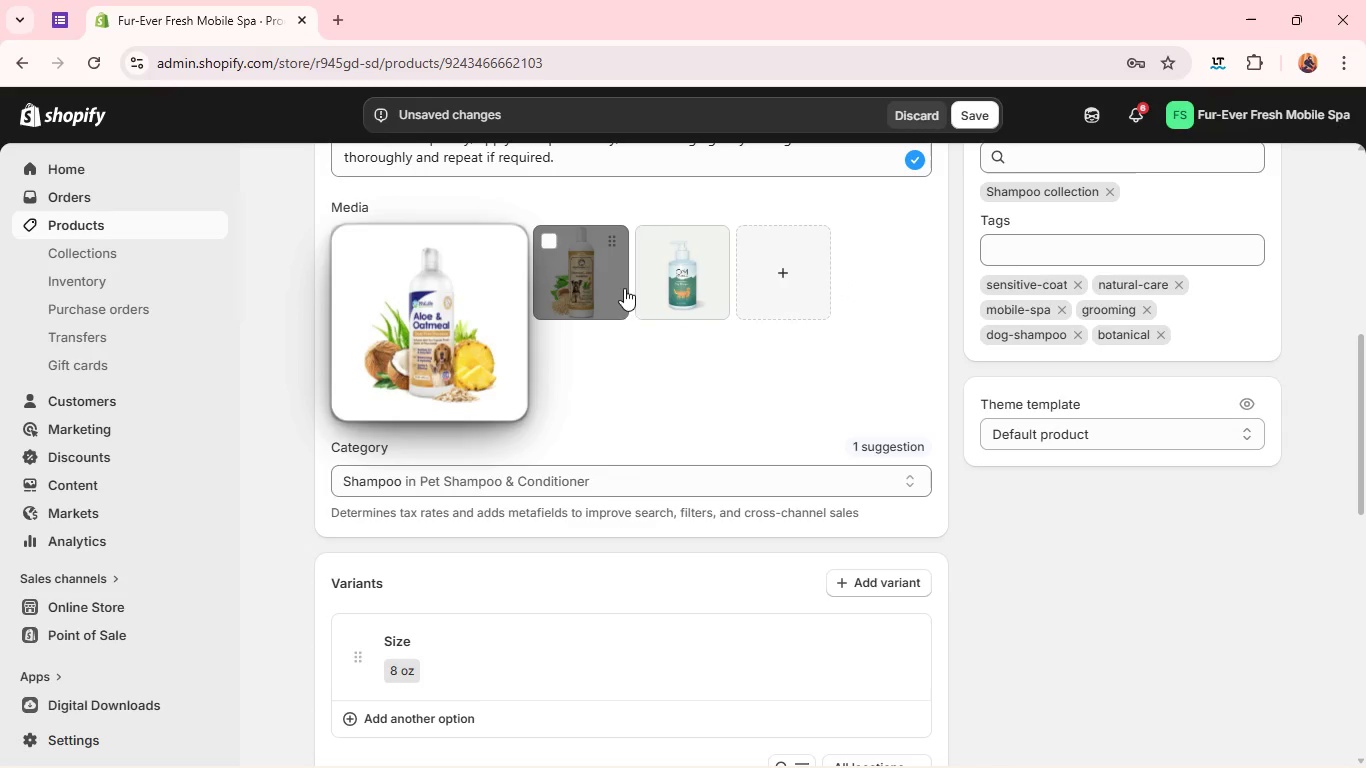 
left_click_drag(start_coordinate=[567, 281], to_coordinate=[699, 266])
 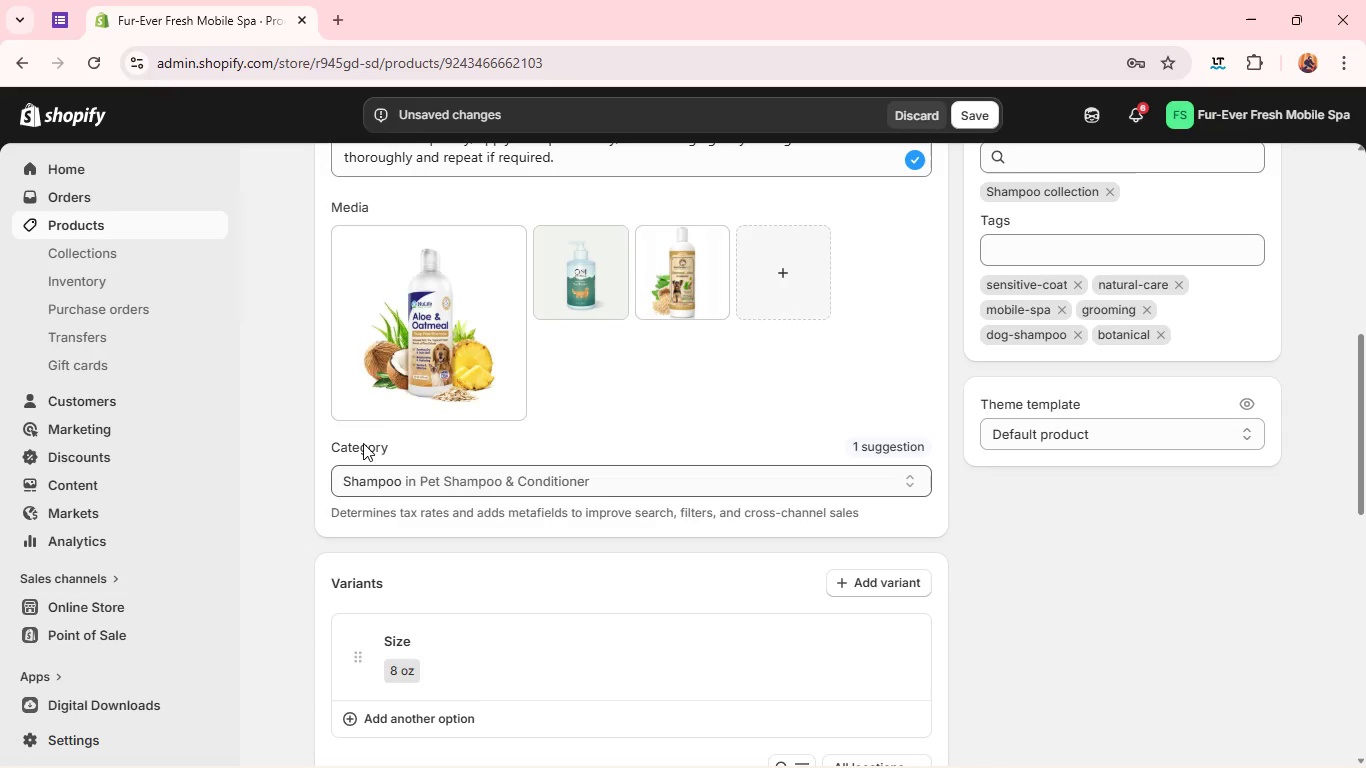 
left_click([397, 398])
 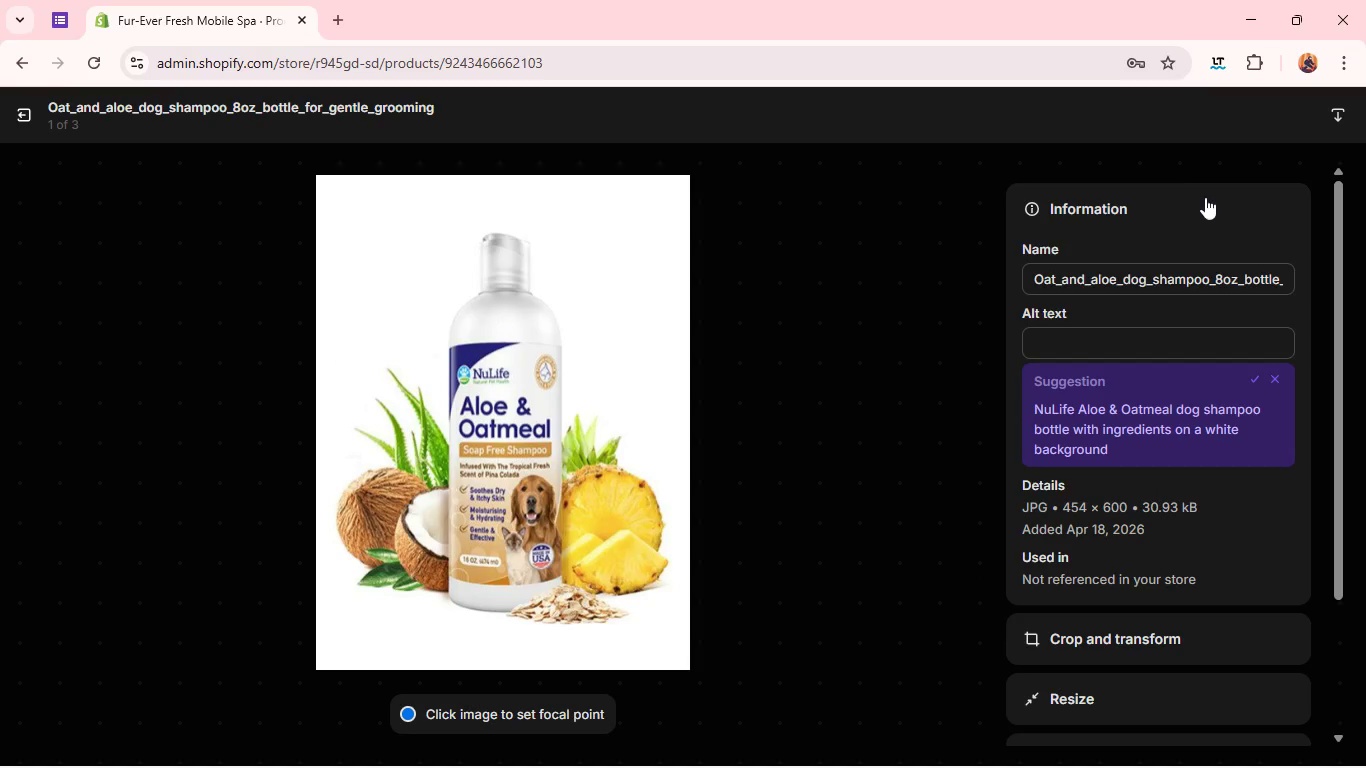 
left_click([1106, 349])
 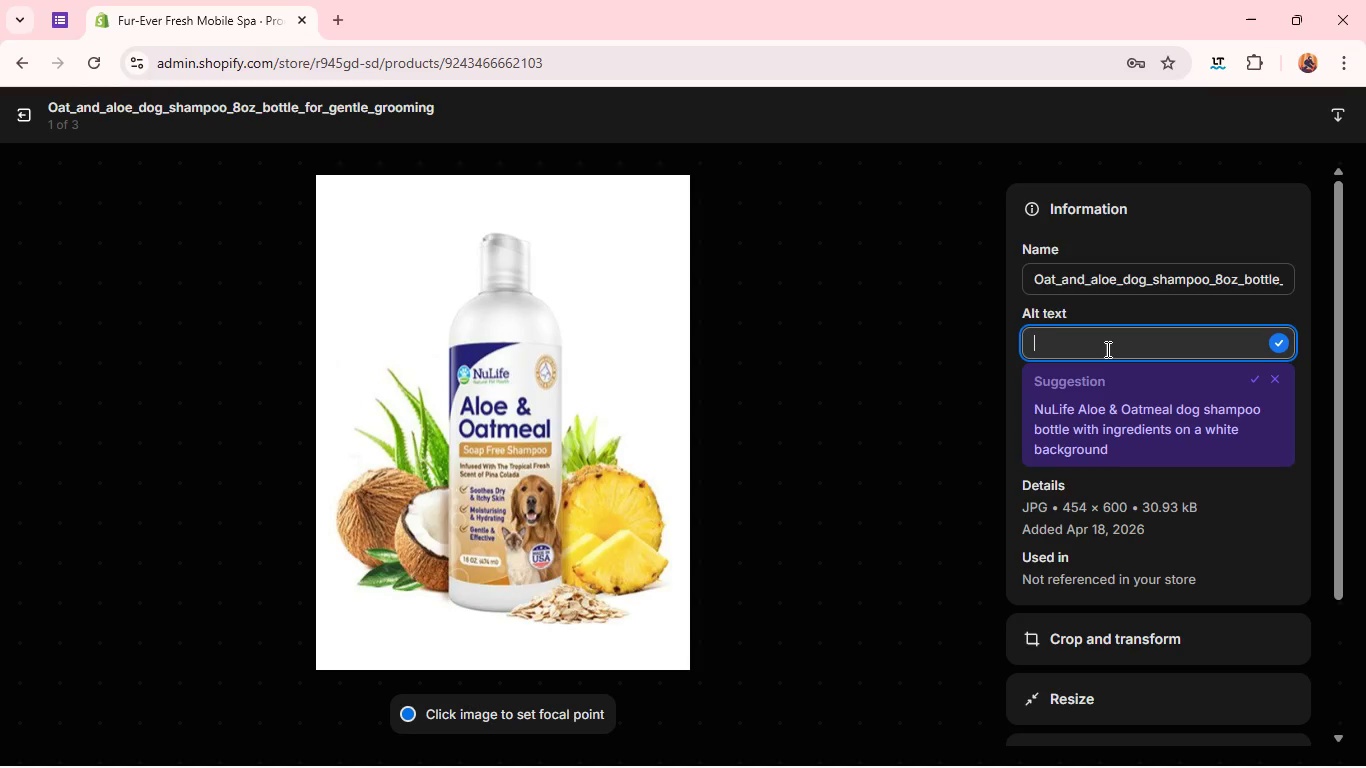 
type(Oat s)
key(Backspace)
type(anf )
key(Backspace)
key(Backspace)
type(s)
key(Backspace)
type(d A)
key(Backspace)
type(alow dog shampoo 8oz bottle for gentle f)
key(Backspace)
type(grooming )
 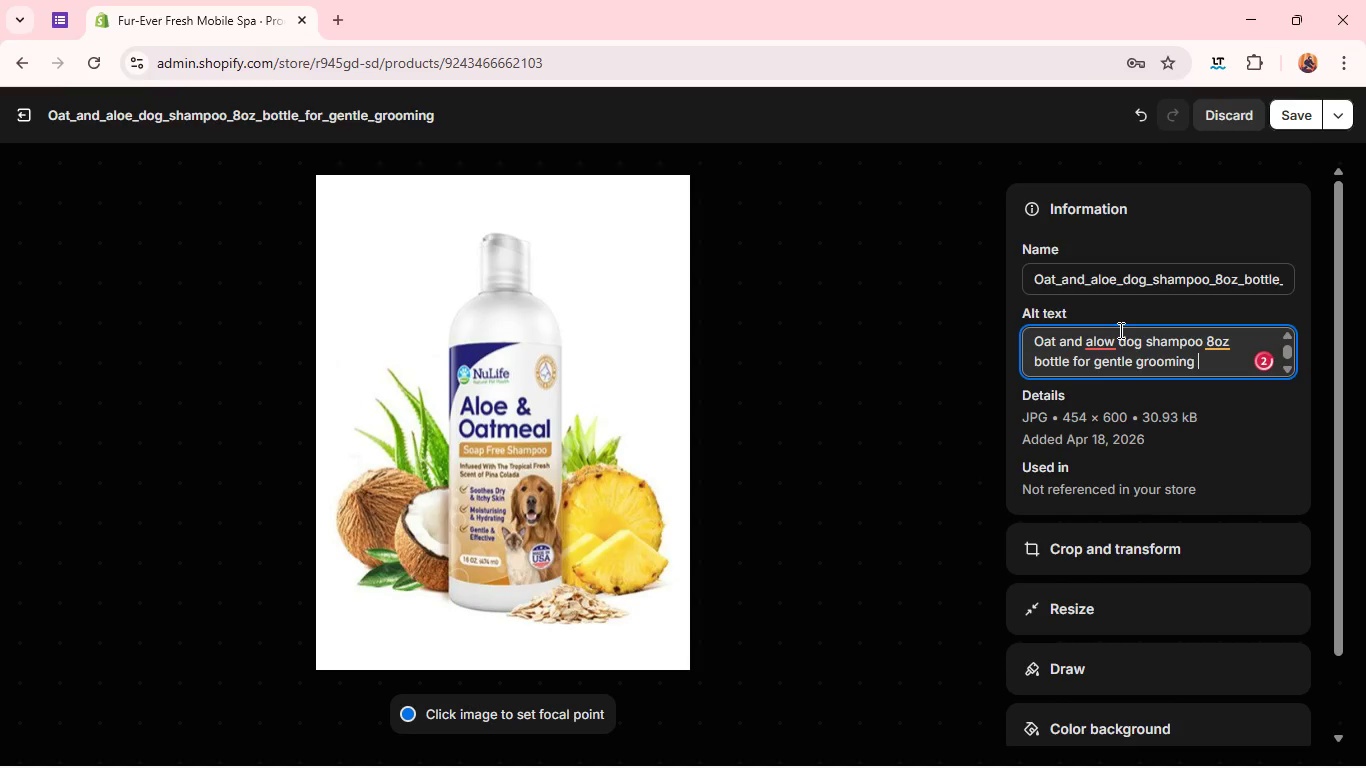 
left_click([1095, 340])
 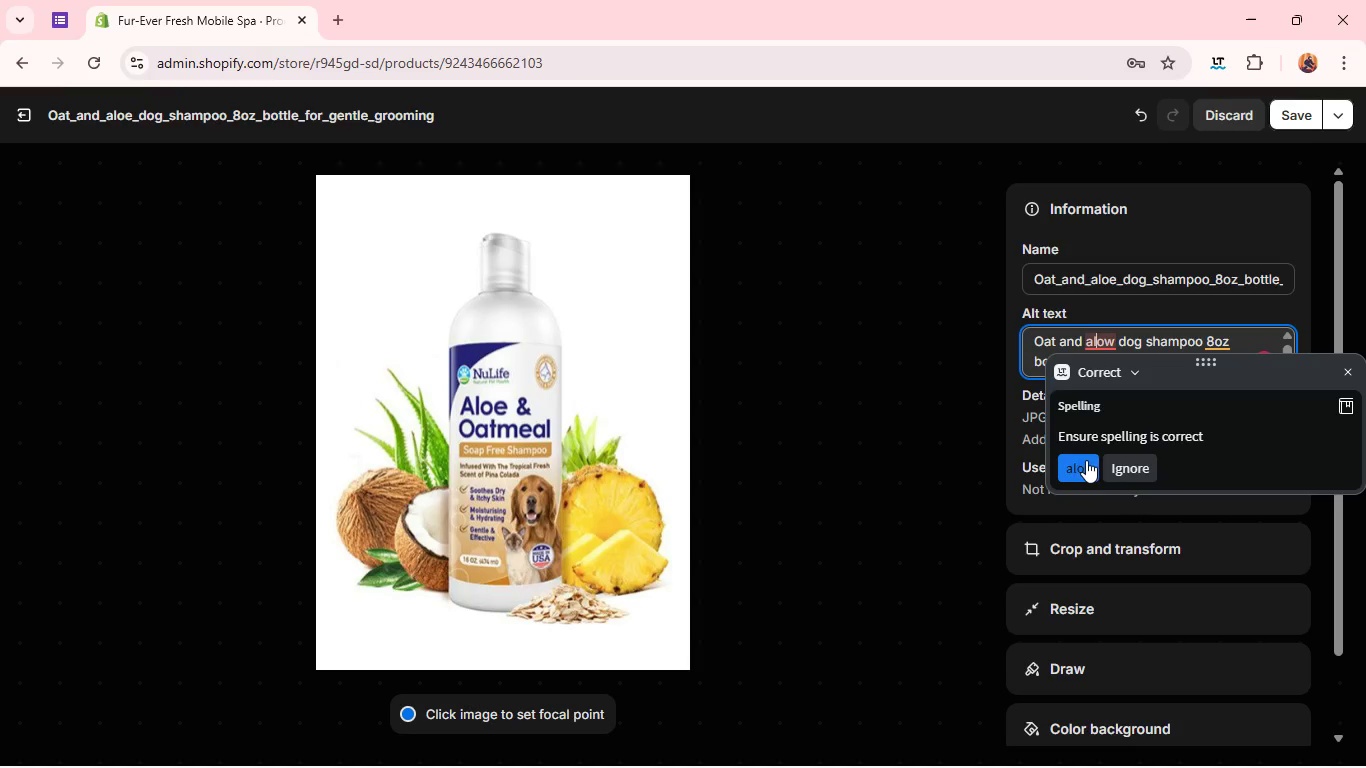 
left_click([1076, 463])
 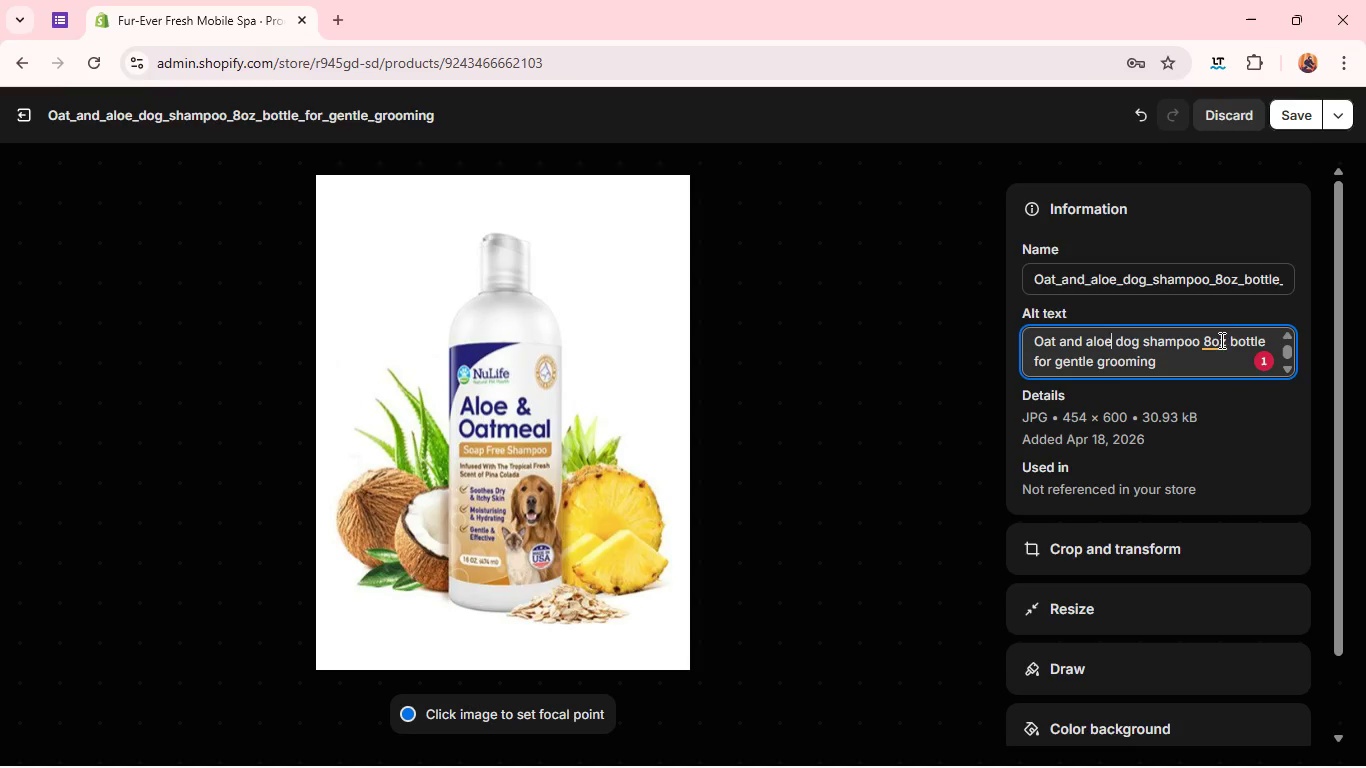 
left_click([1217, 338])
 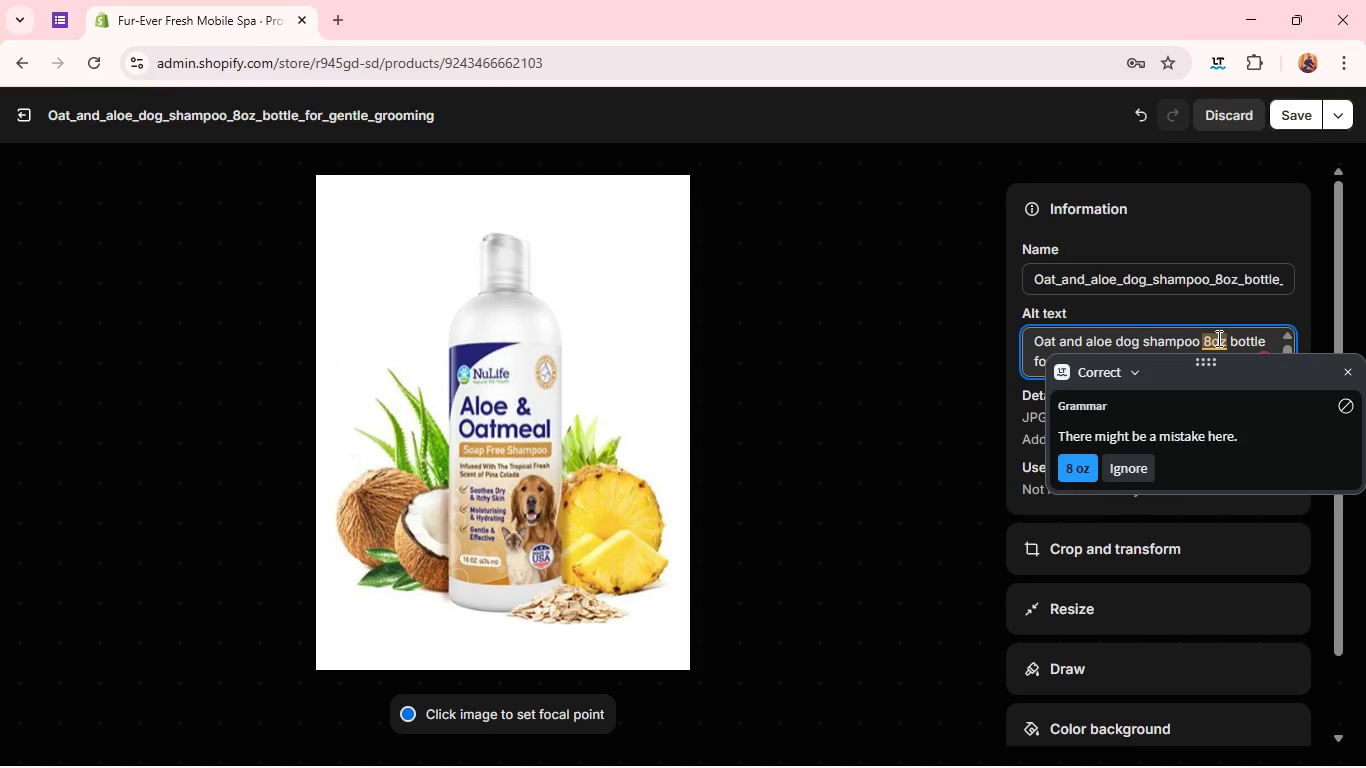 
key(ArrowLeft)
 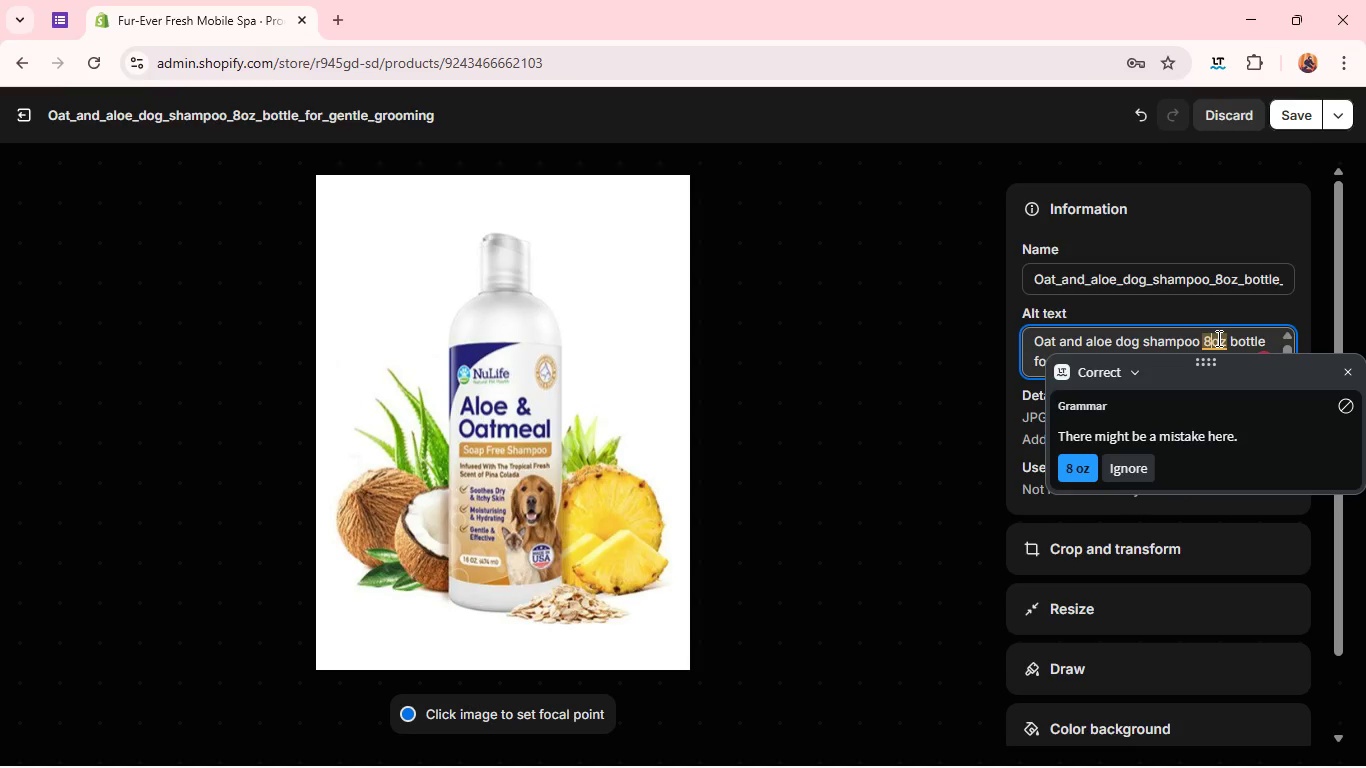 
key(Space)
 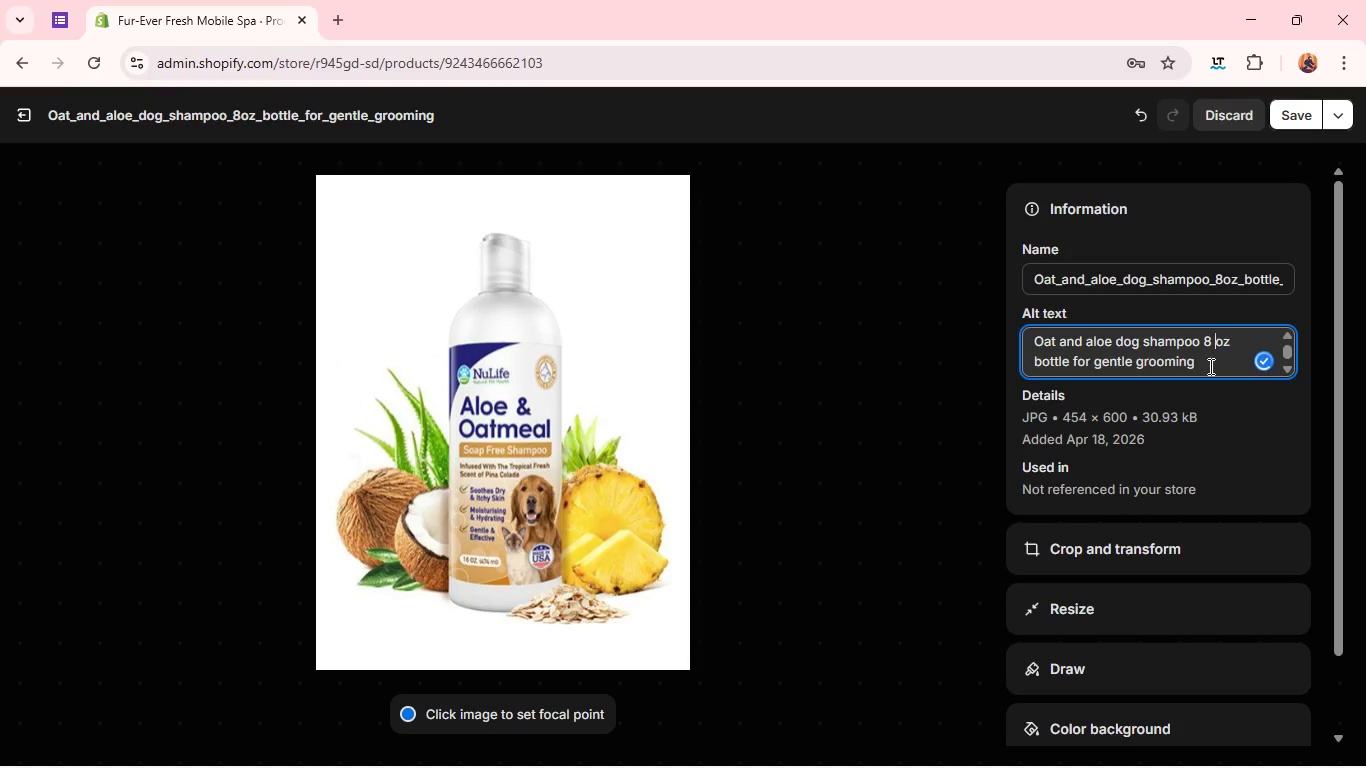 
left_click([1209, 366])
 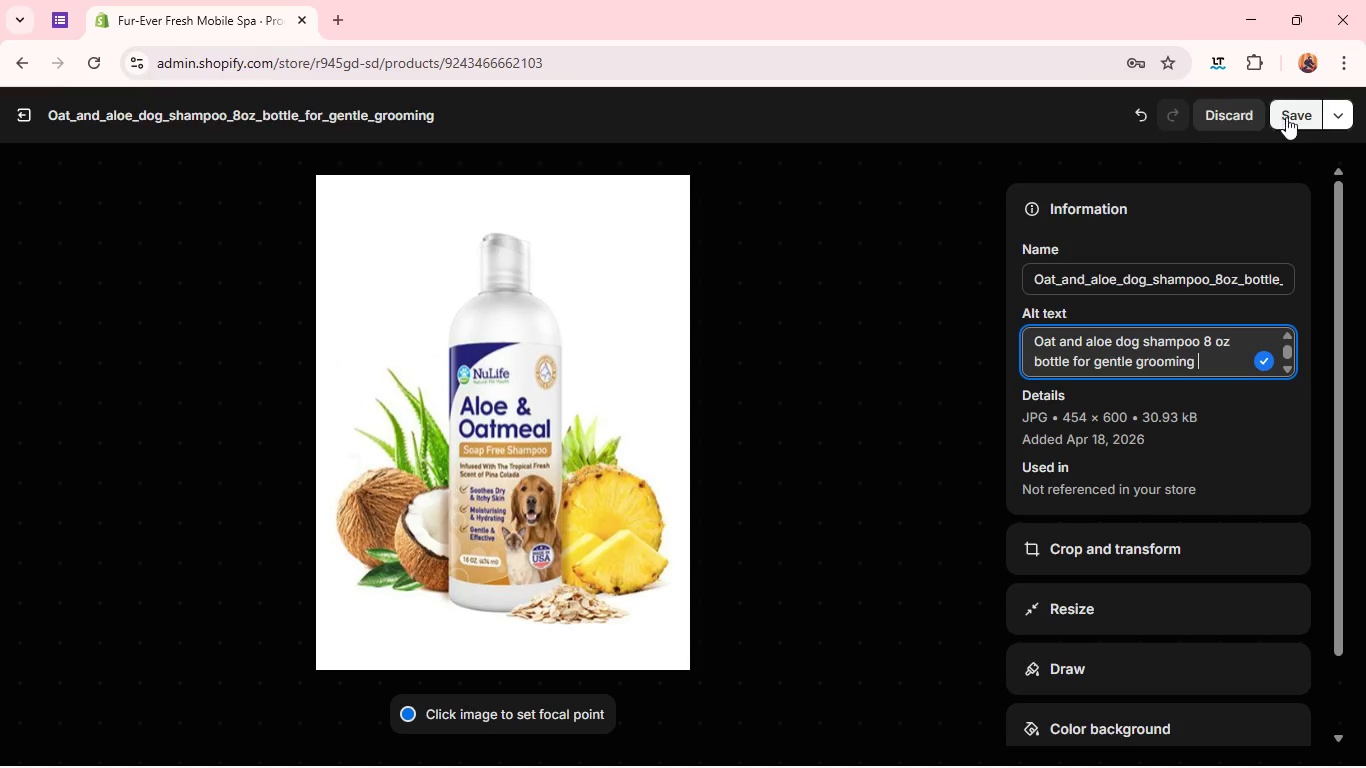 
left_click([1295, 111])
 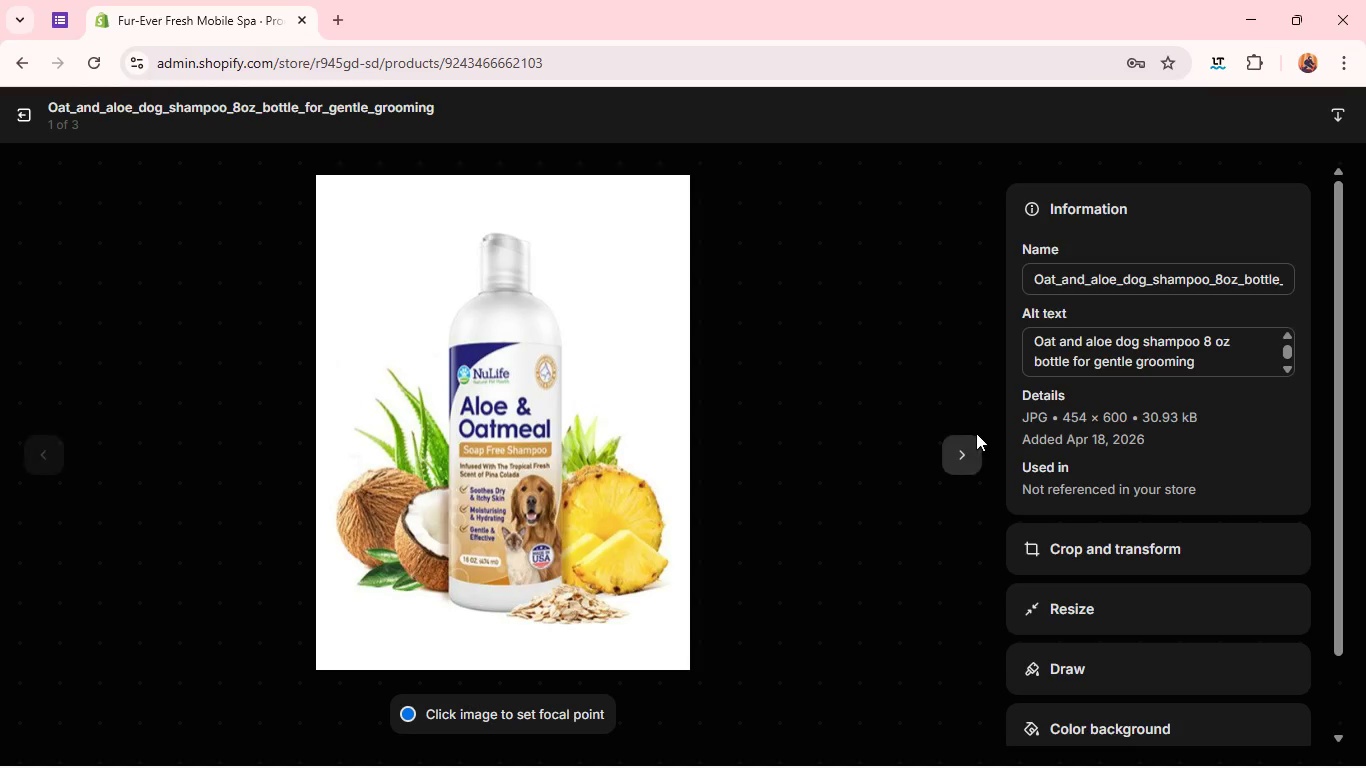 
left_click([964, 442])
 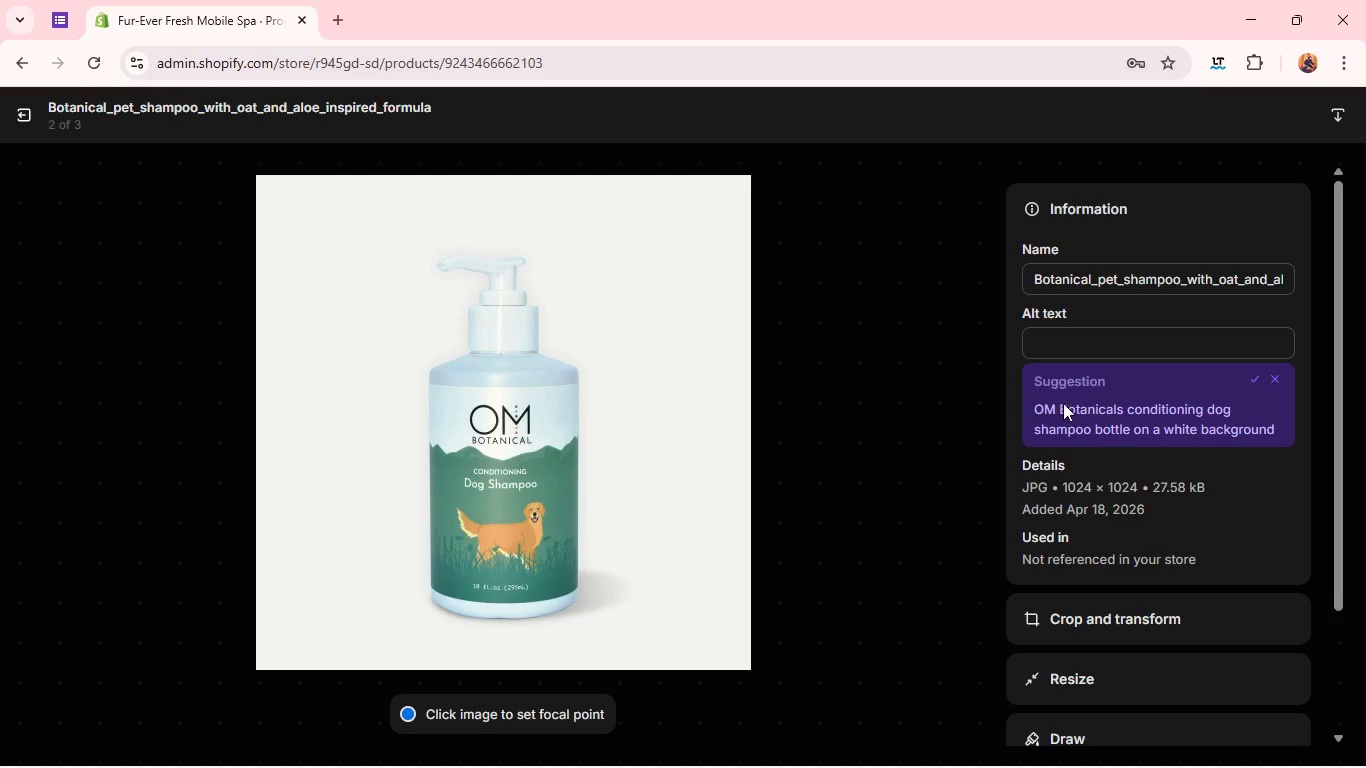 
left_click([1062, 334])
 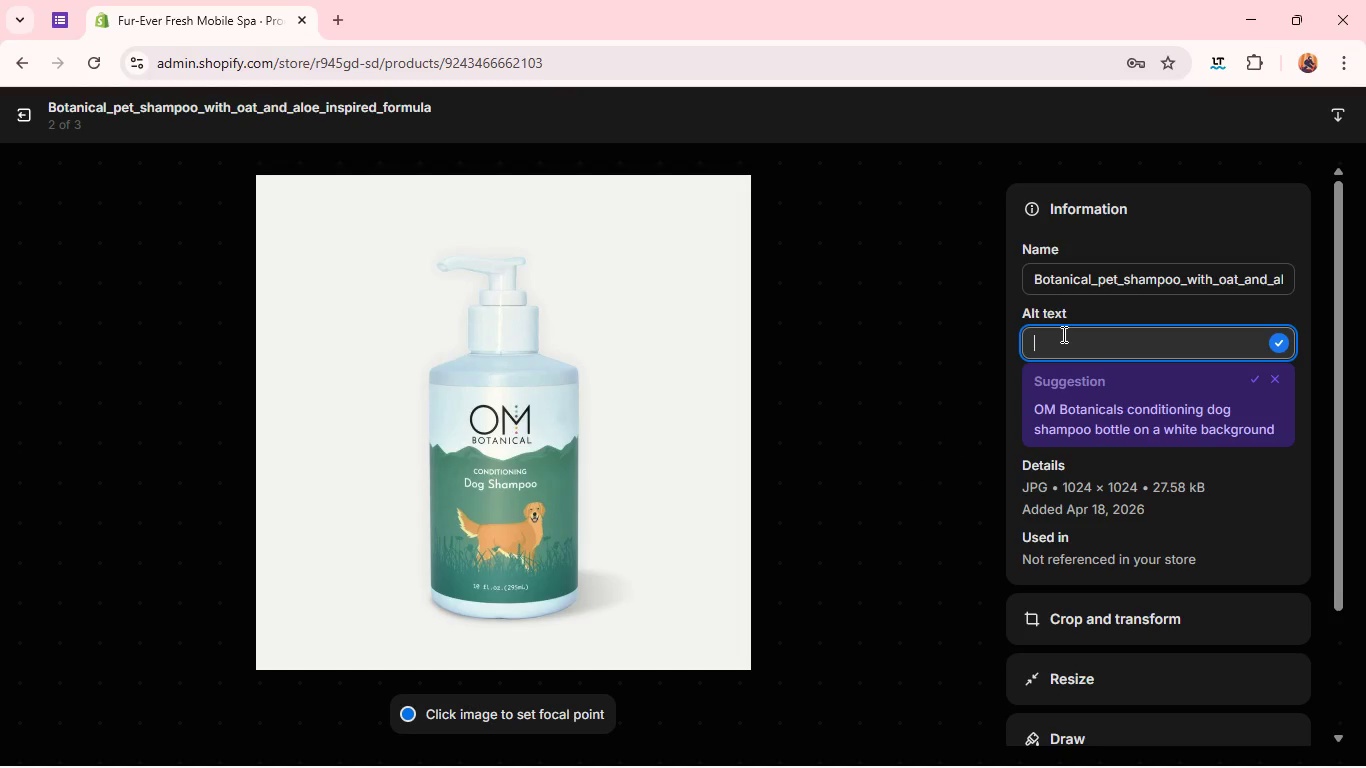 
type(Botsnical pet shampoo with oat and aloe inspired formy)
key(Backspace)
type(ula)
 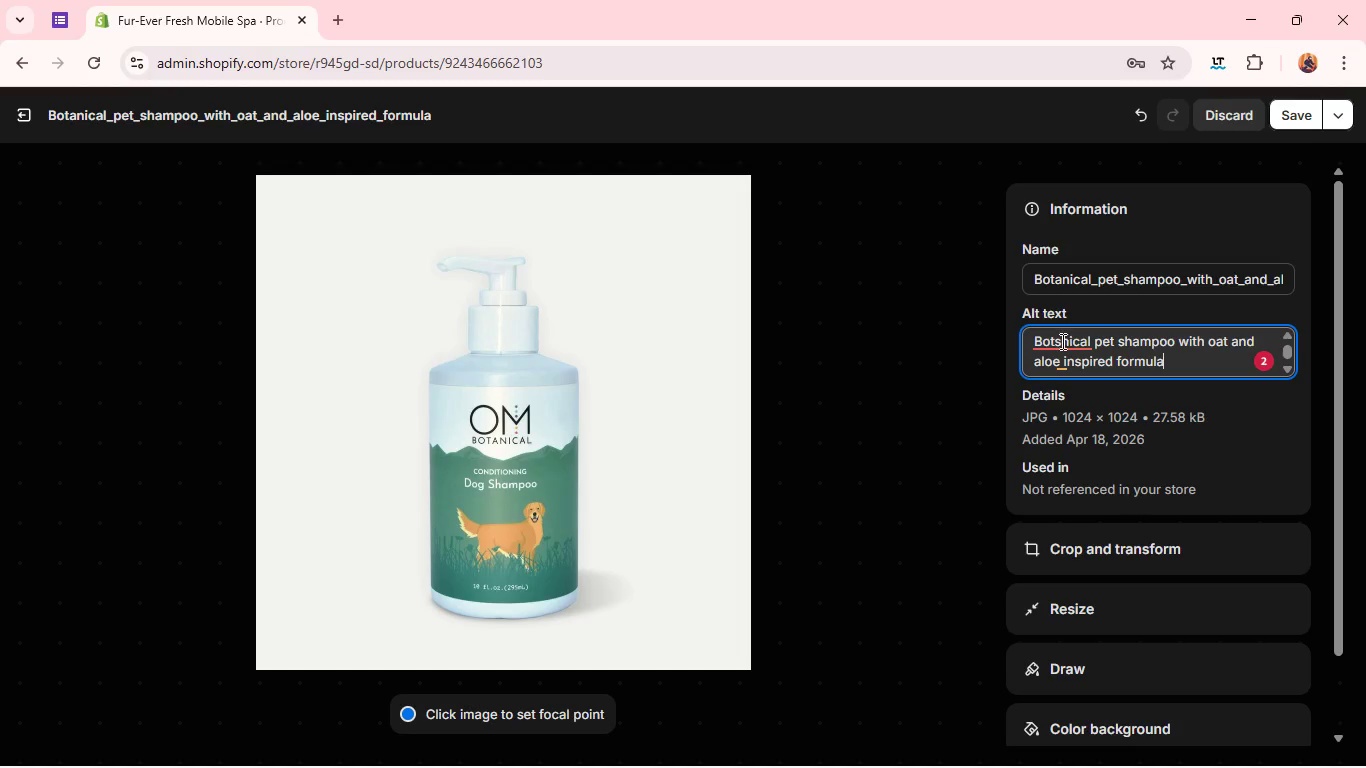 
left_click([1060, 342])
 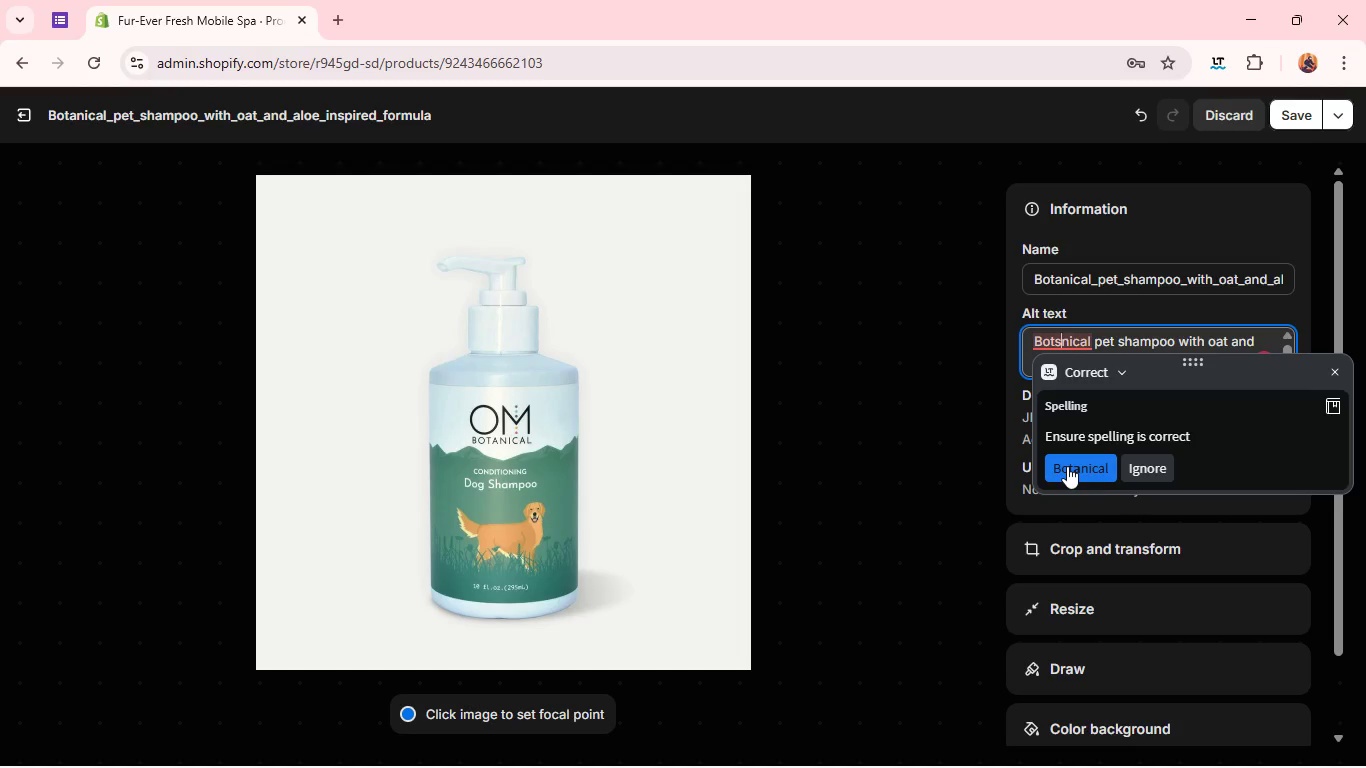 
left_click([1067, 466])
 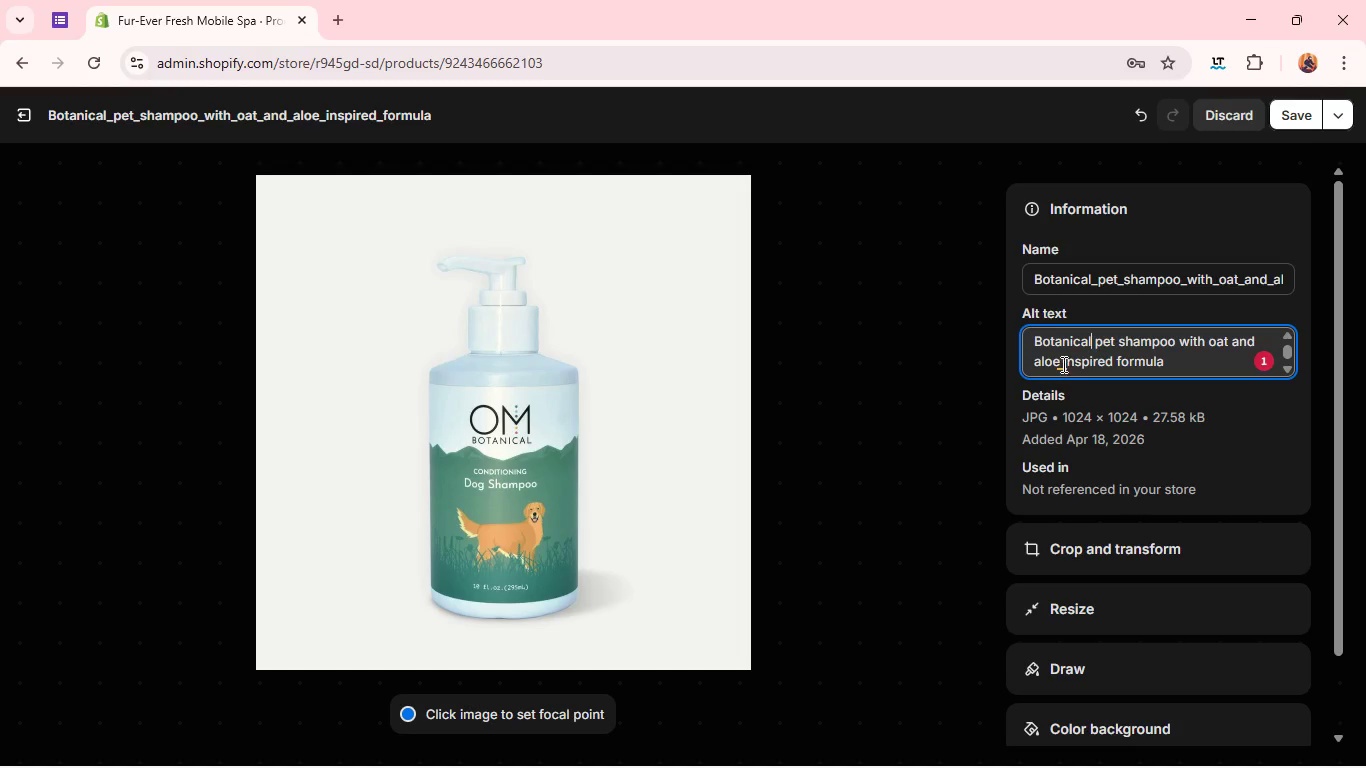 
left_click([1061, 362])
 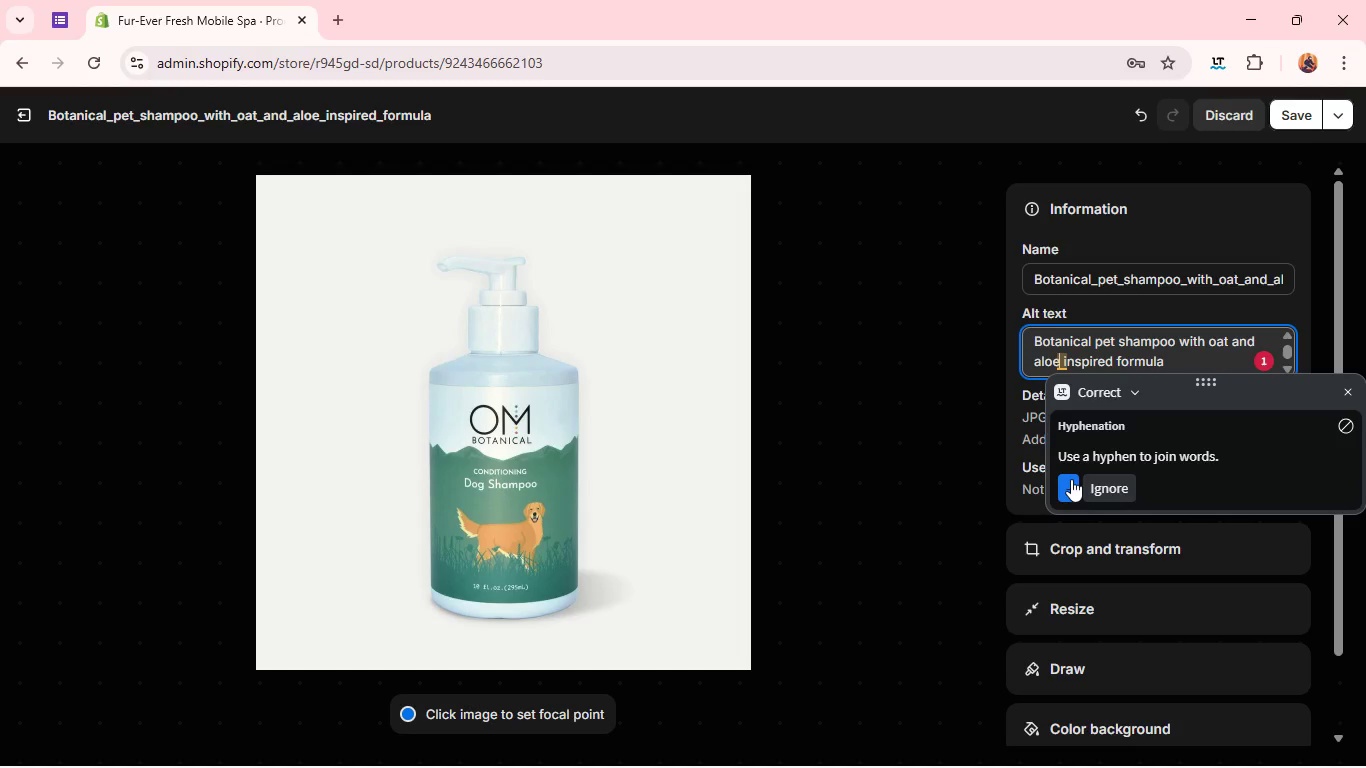 
left_click([1070, 479])
 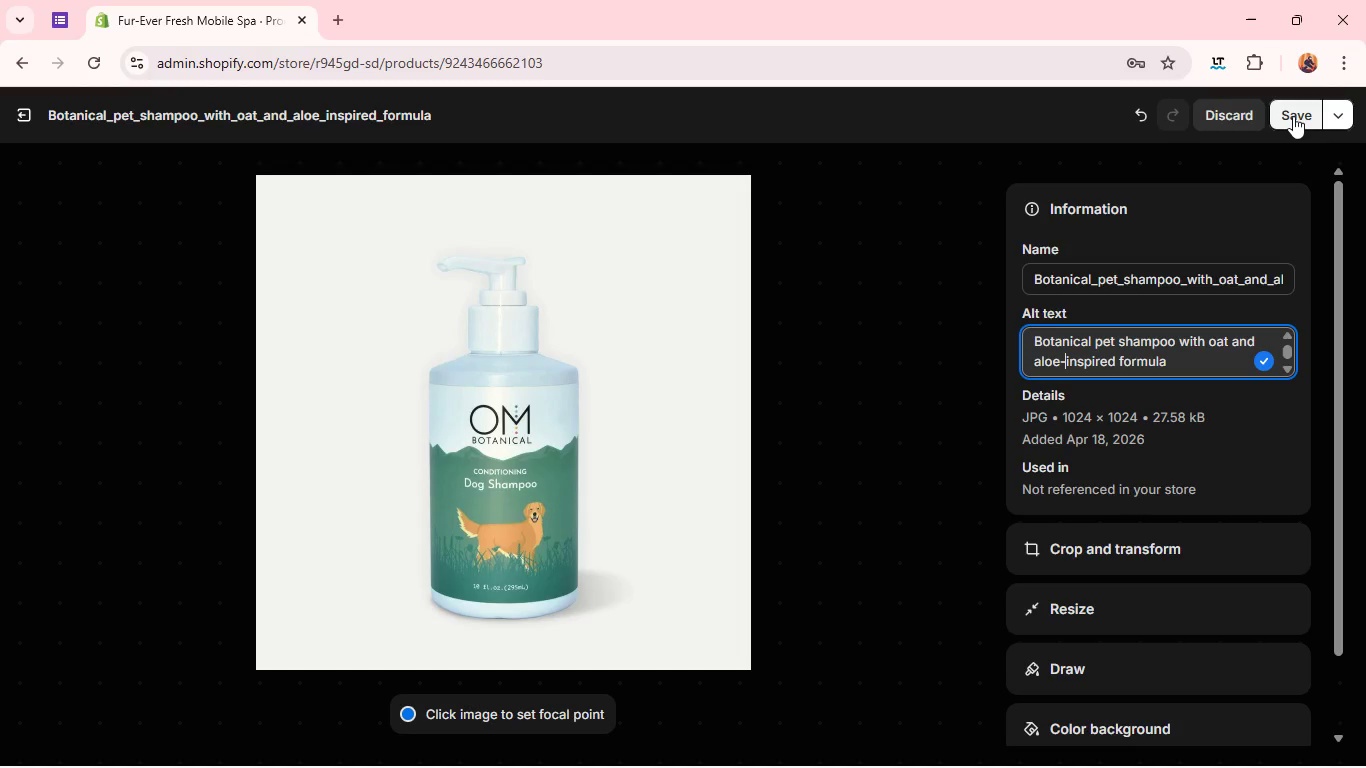 
left_click([1291, 116])
 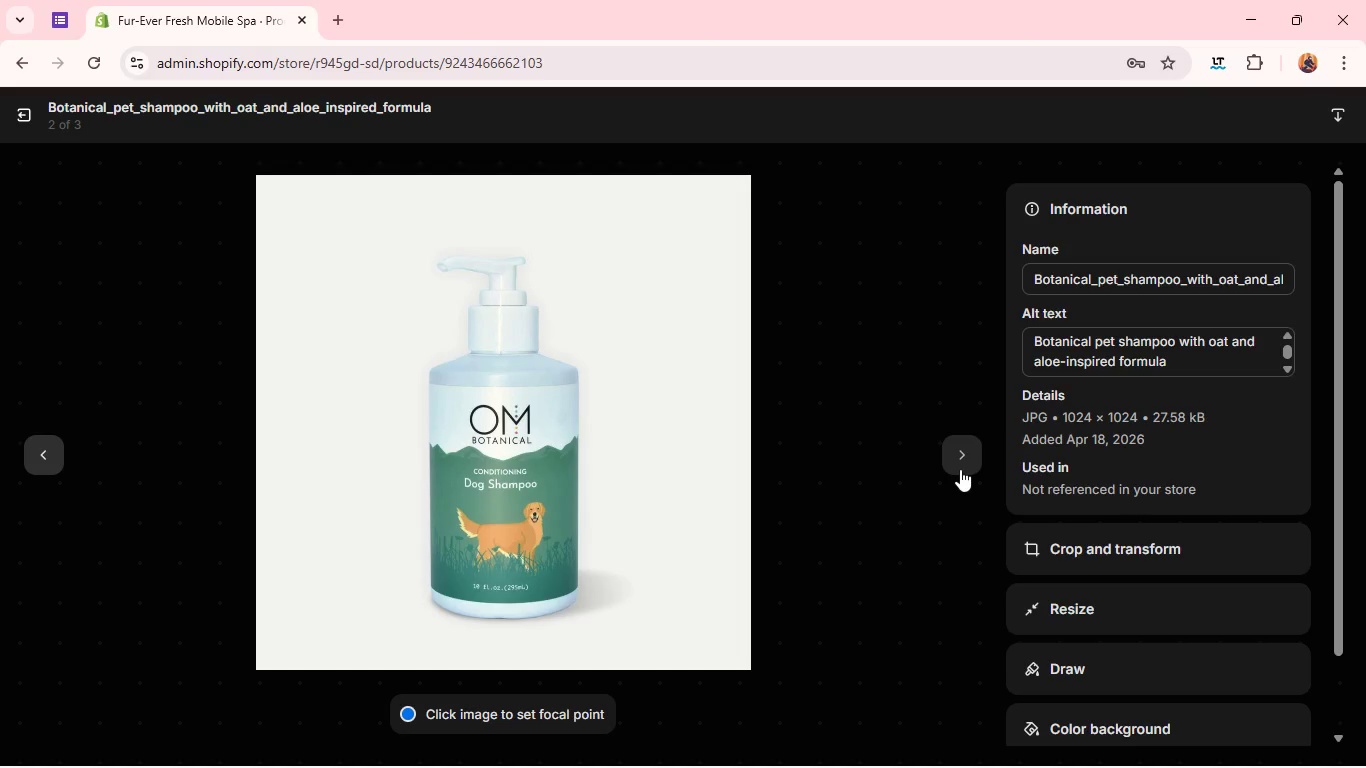 
left_click([962, 459])
 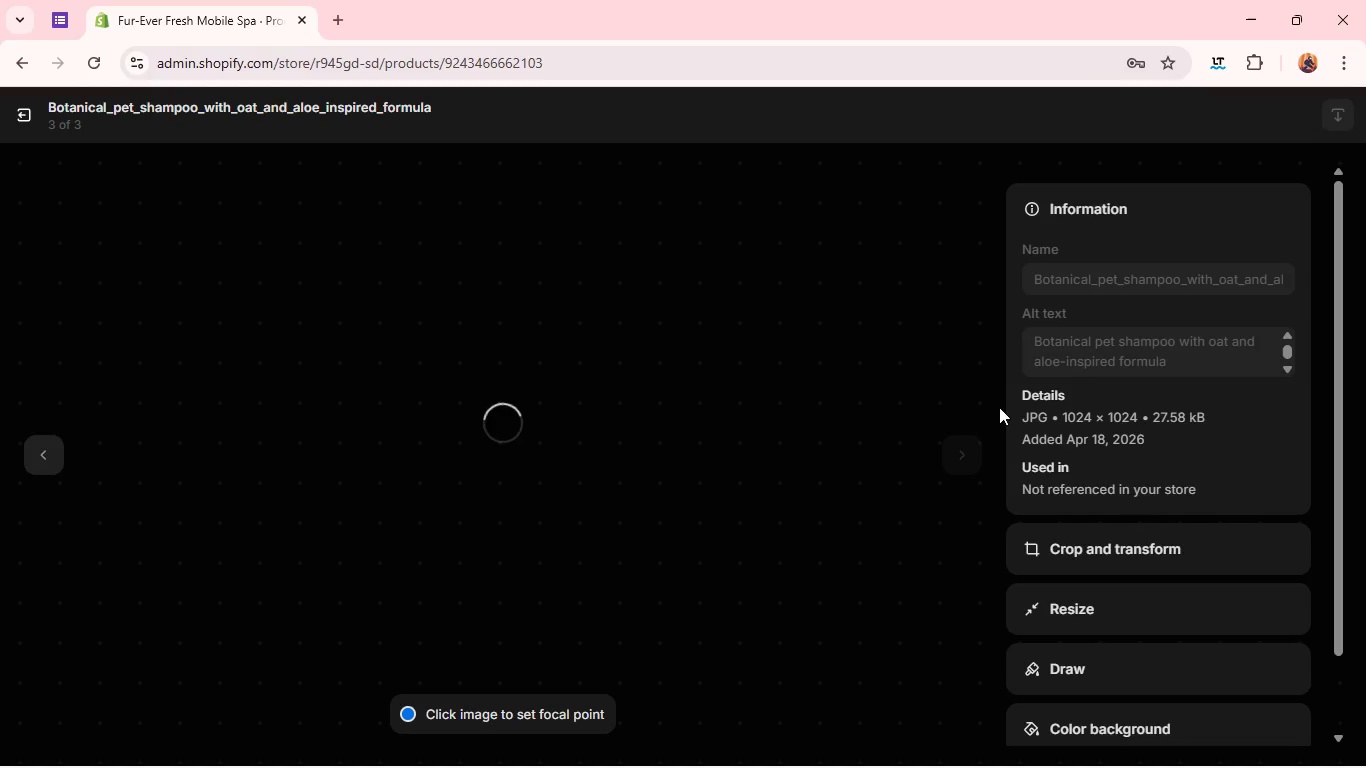 
mouse_move([1063, 356])
 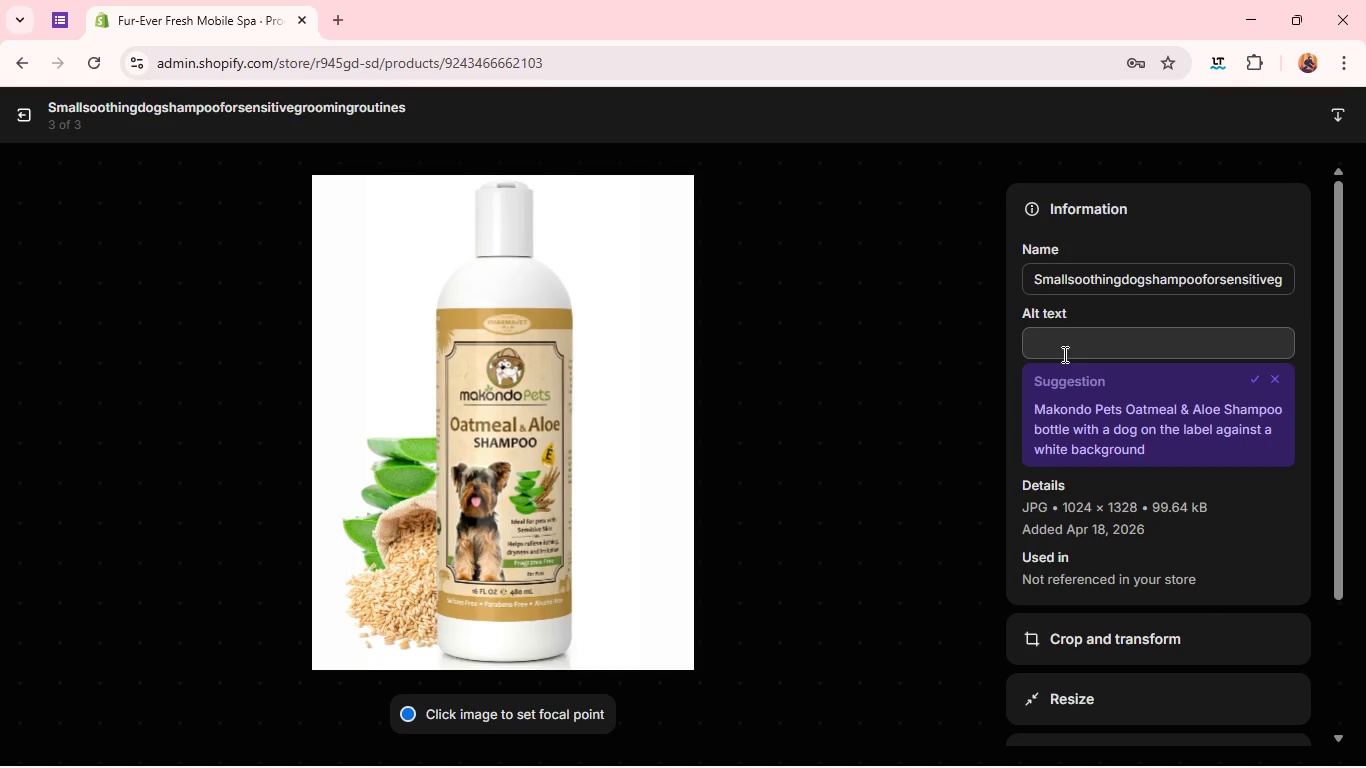 
left_click([1063, 354])
 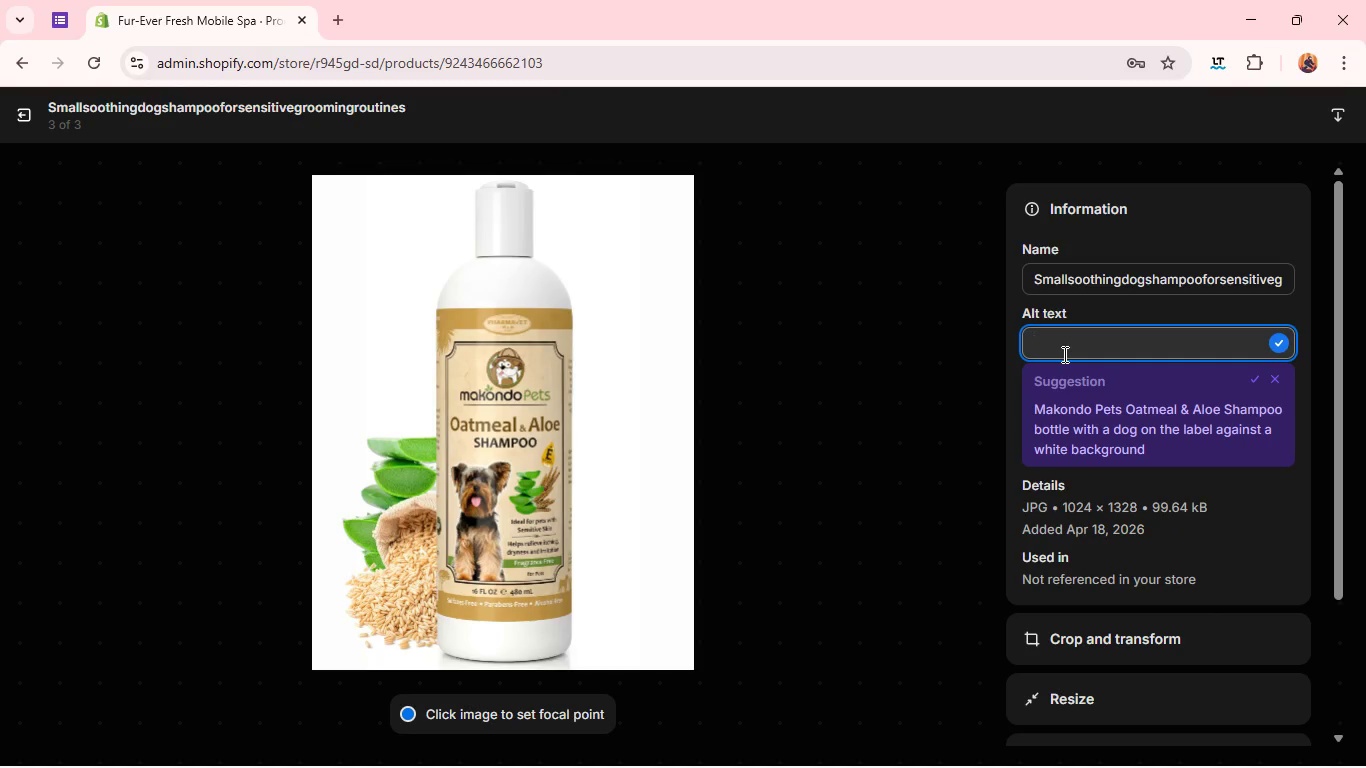 
type(Small soothing dog shampoo for sensitive grooming routines)
 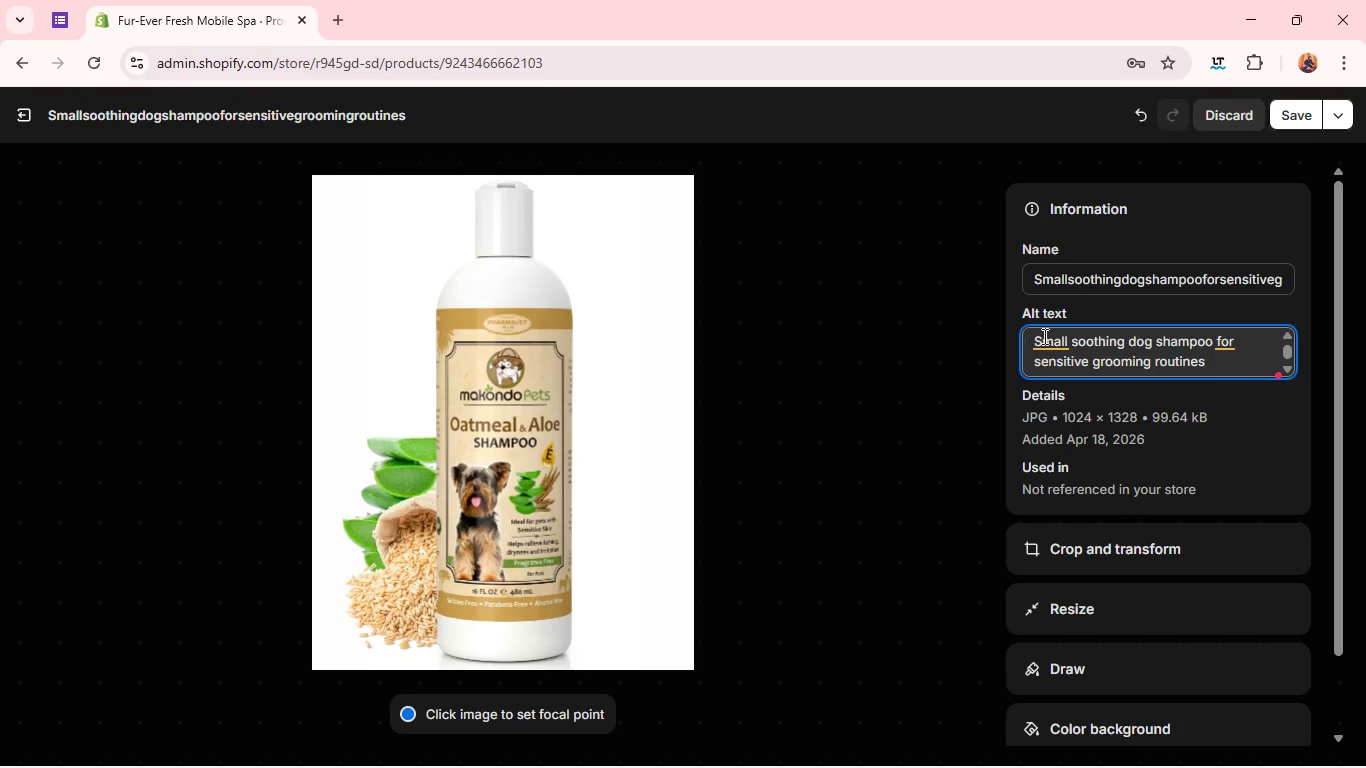 
left_click([1048, 340])
 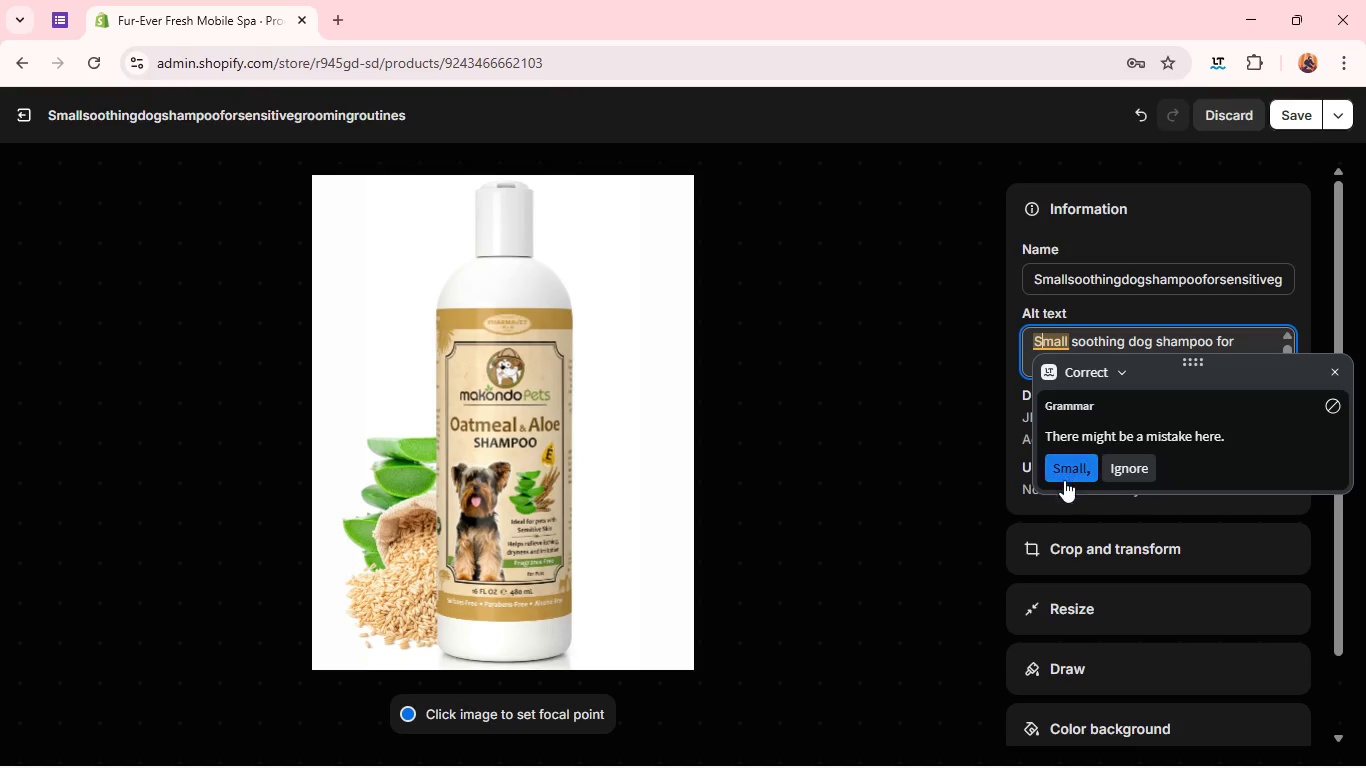 
left_click([1064, 480])
 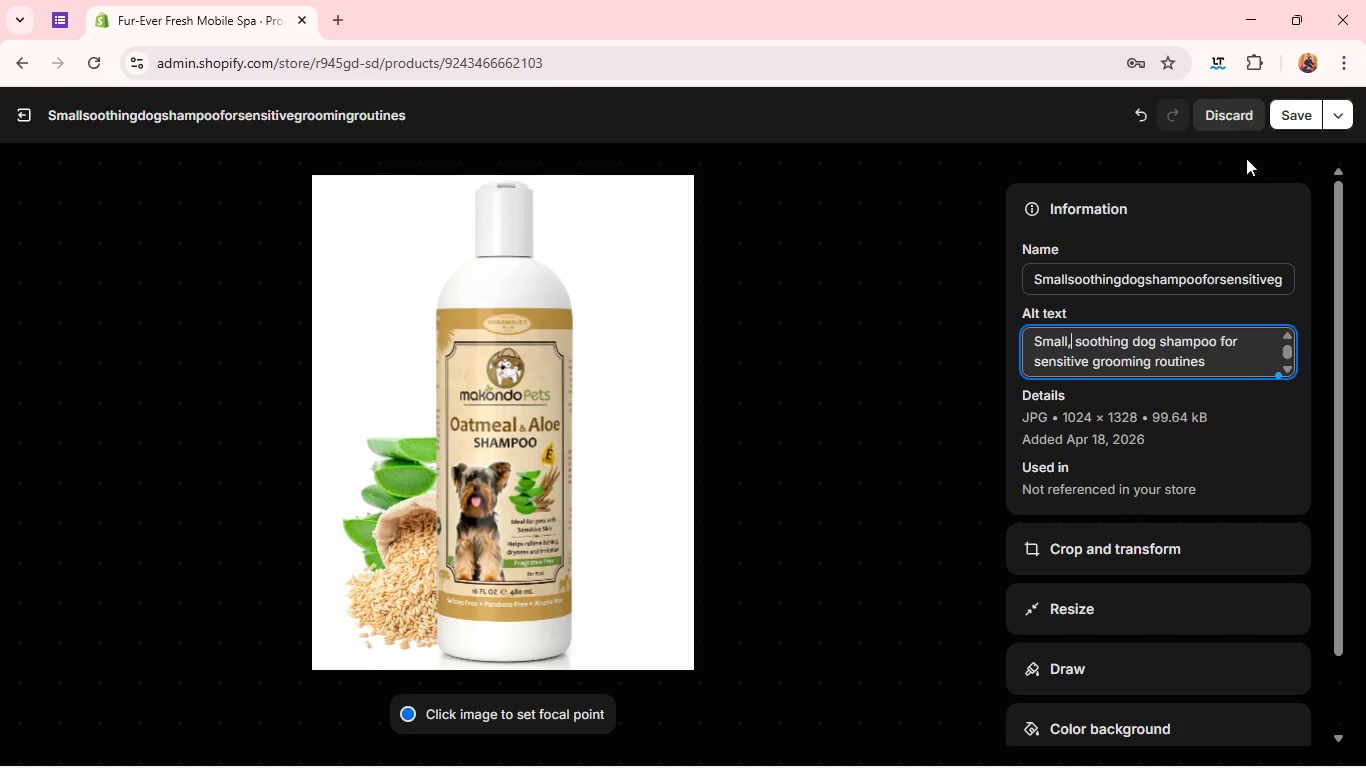 
left_click([1292, 111])
 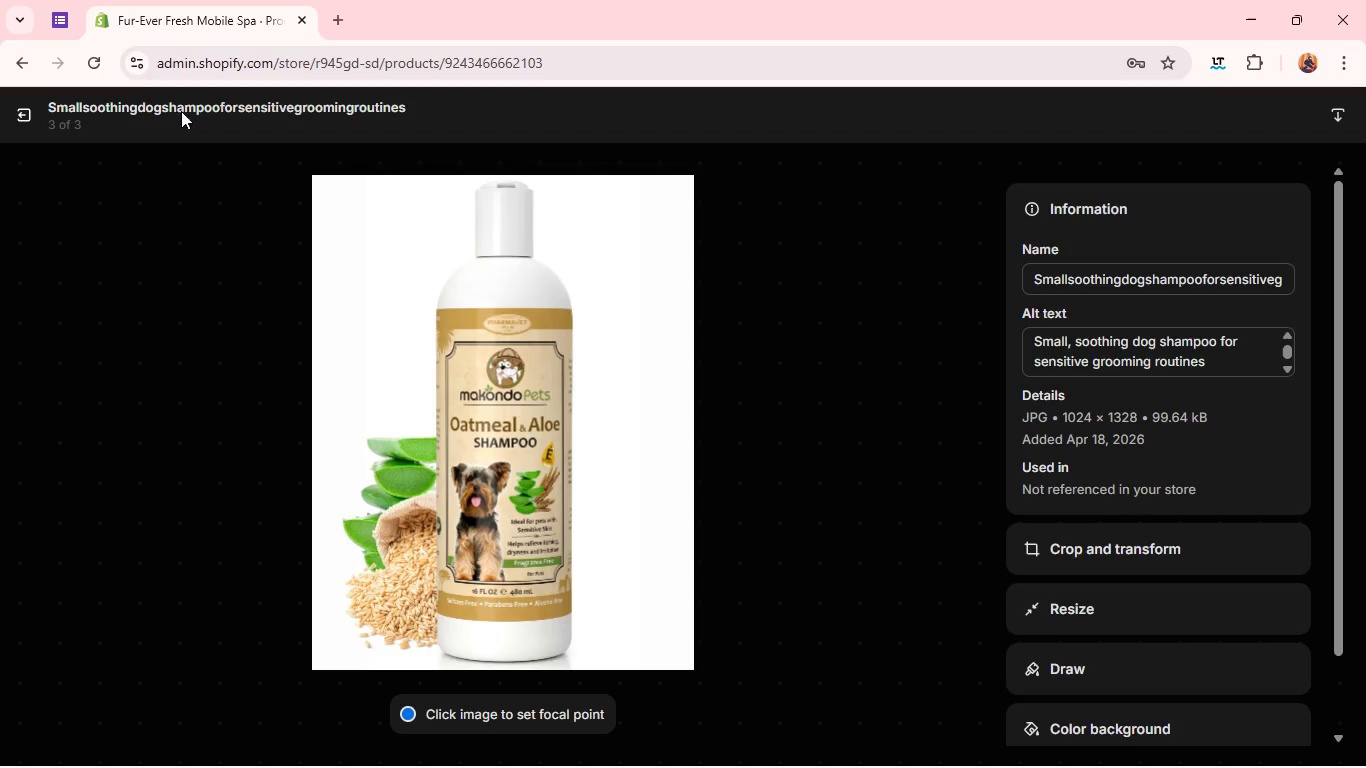 
wait(7.88)
 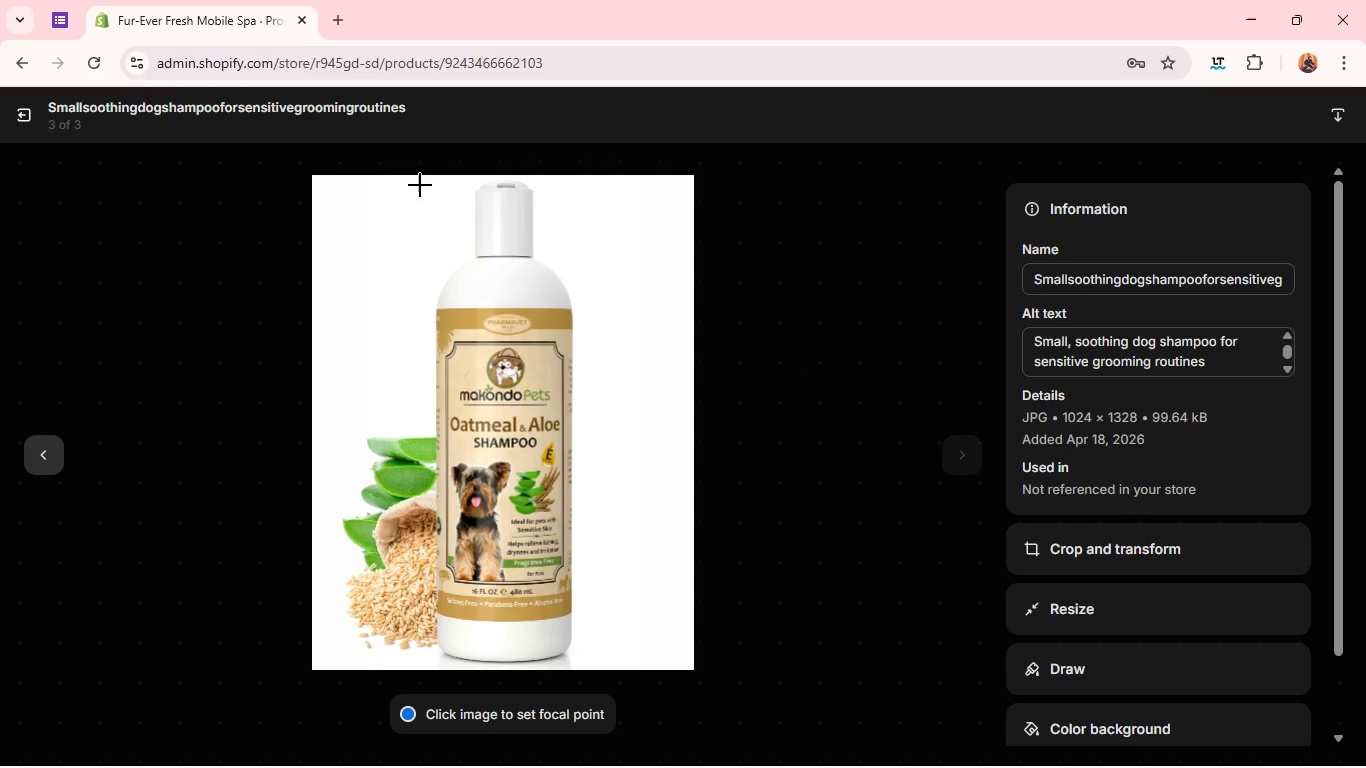 
left_click([28, 121])
 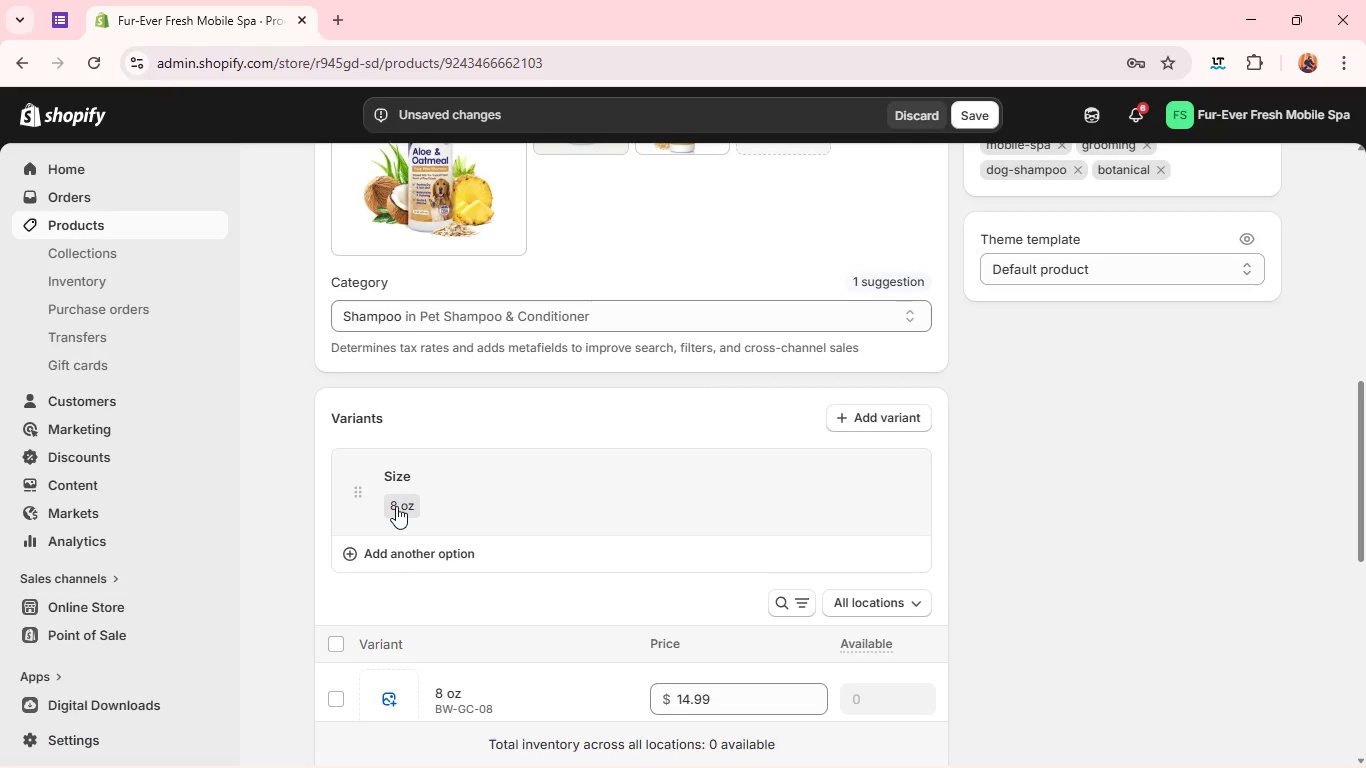 
wait(25.09)
 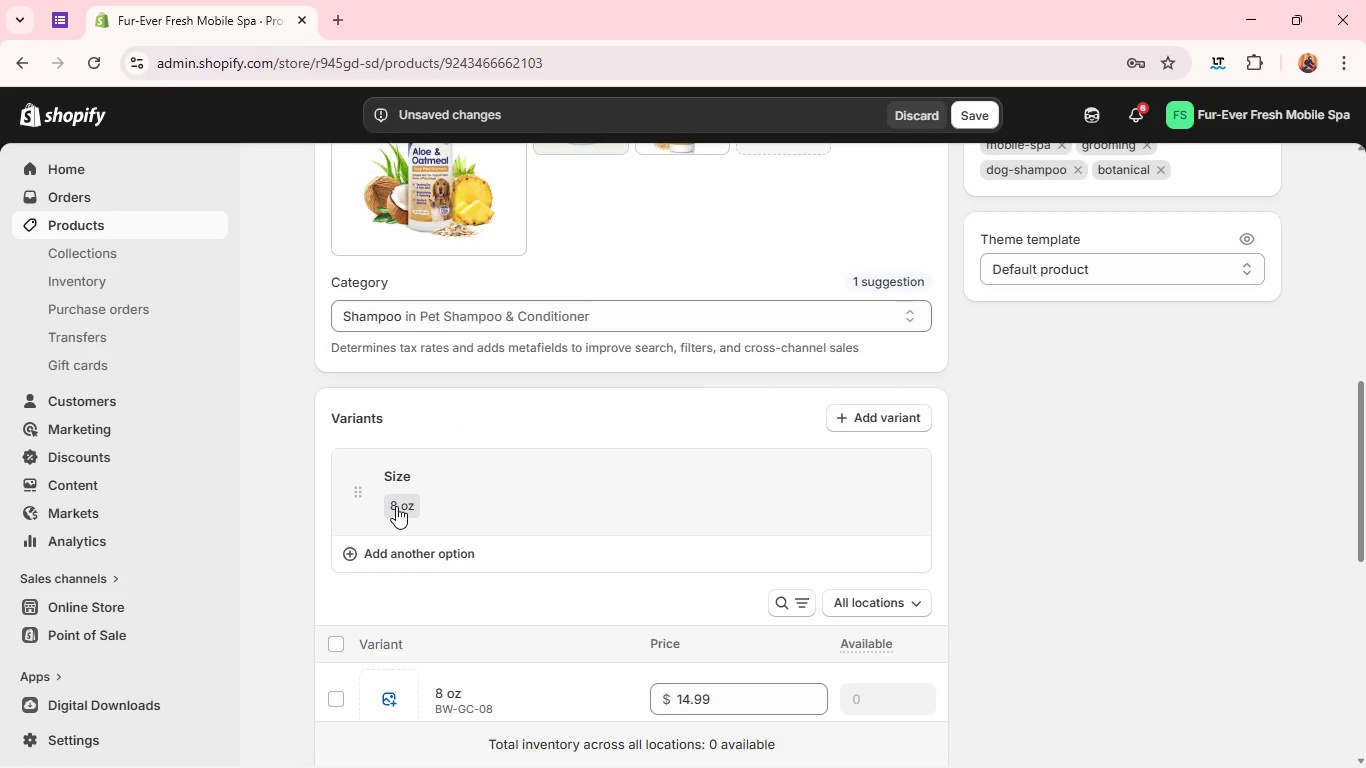 
double_click([698, 561])
 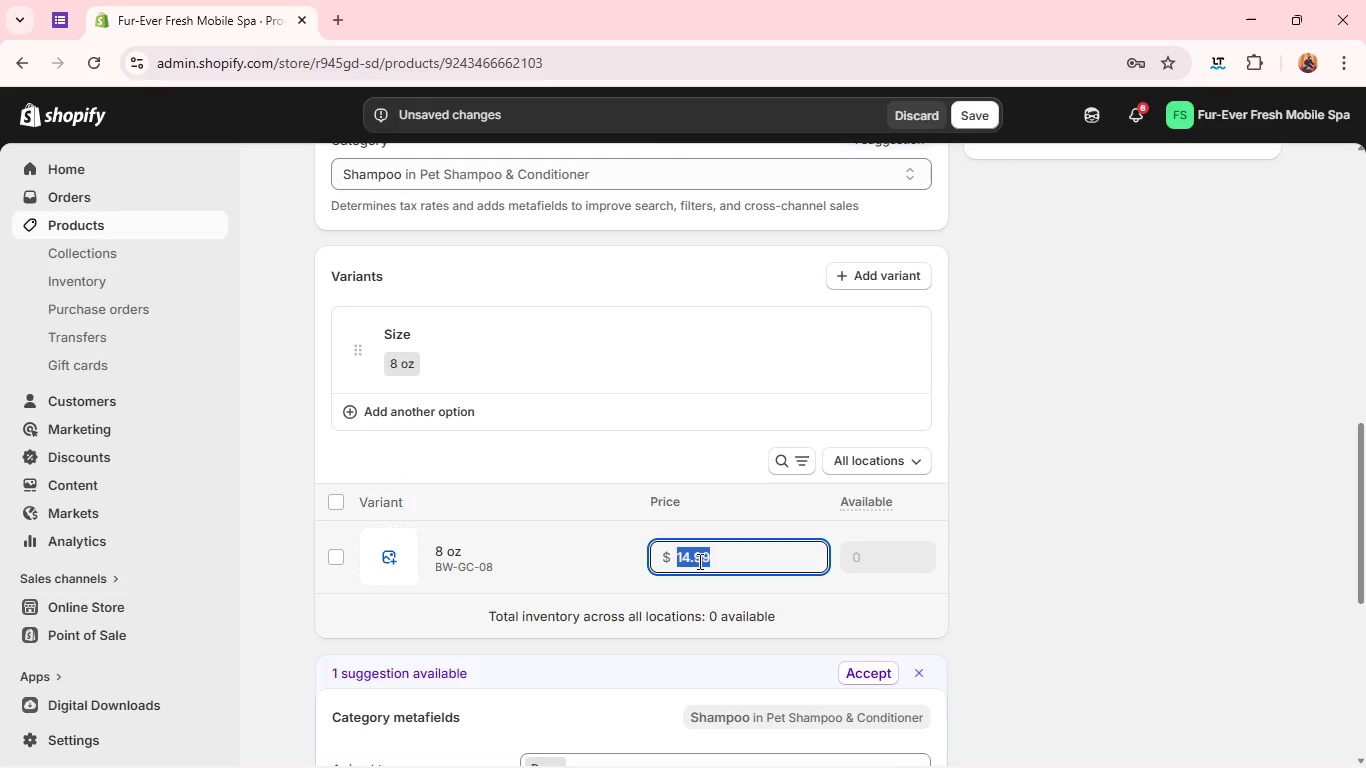 
triple_click([698, 561])
 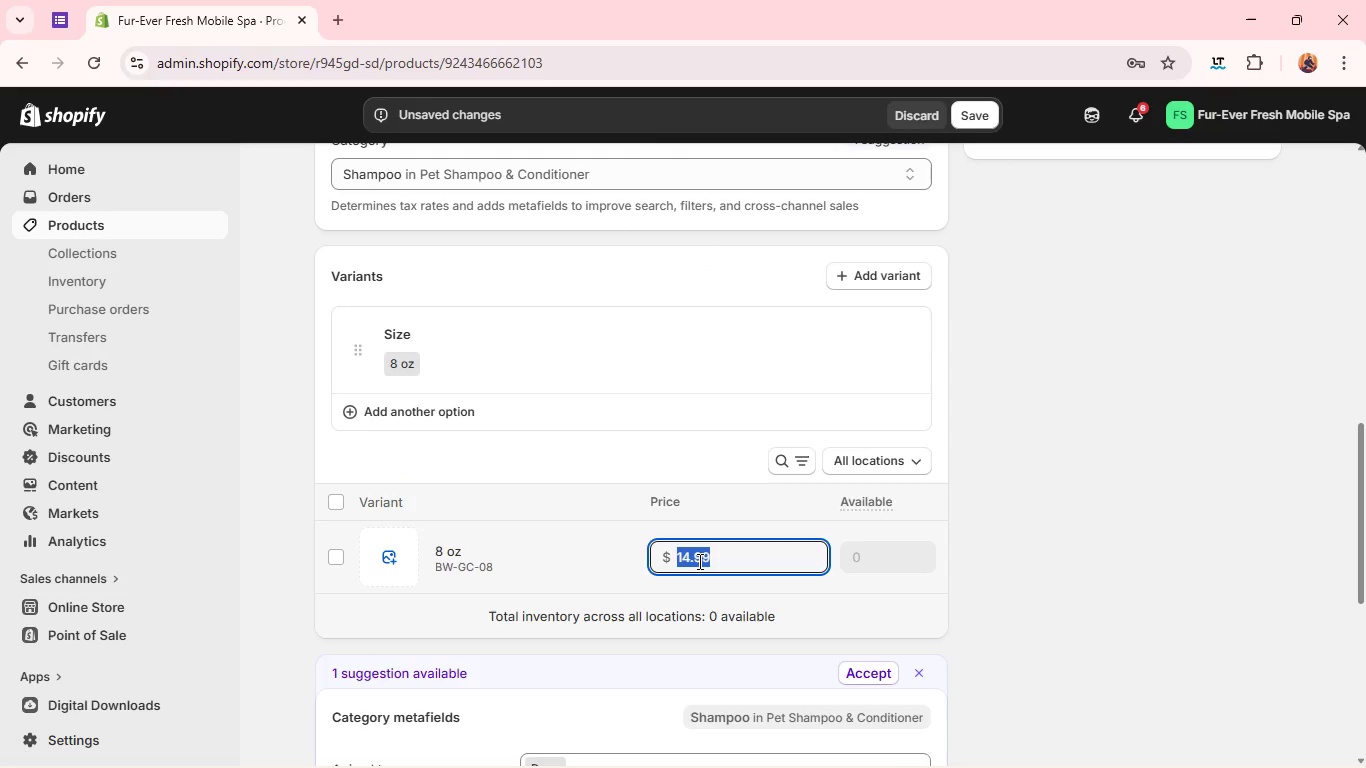 
type(15.99)
 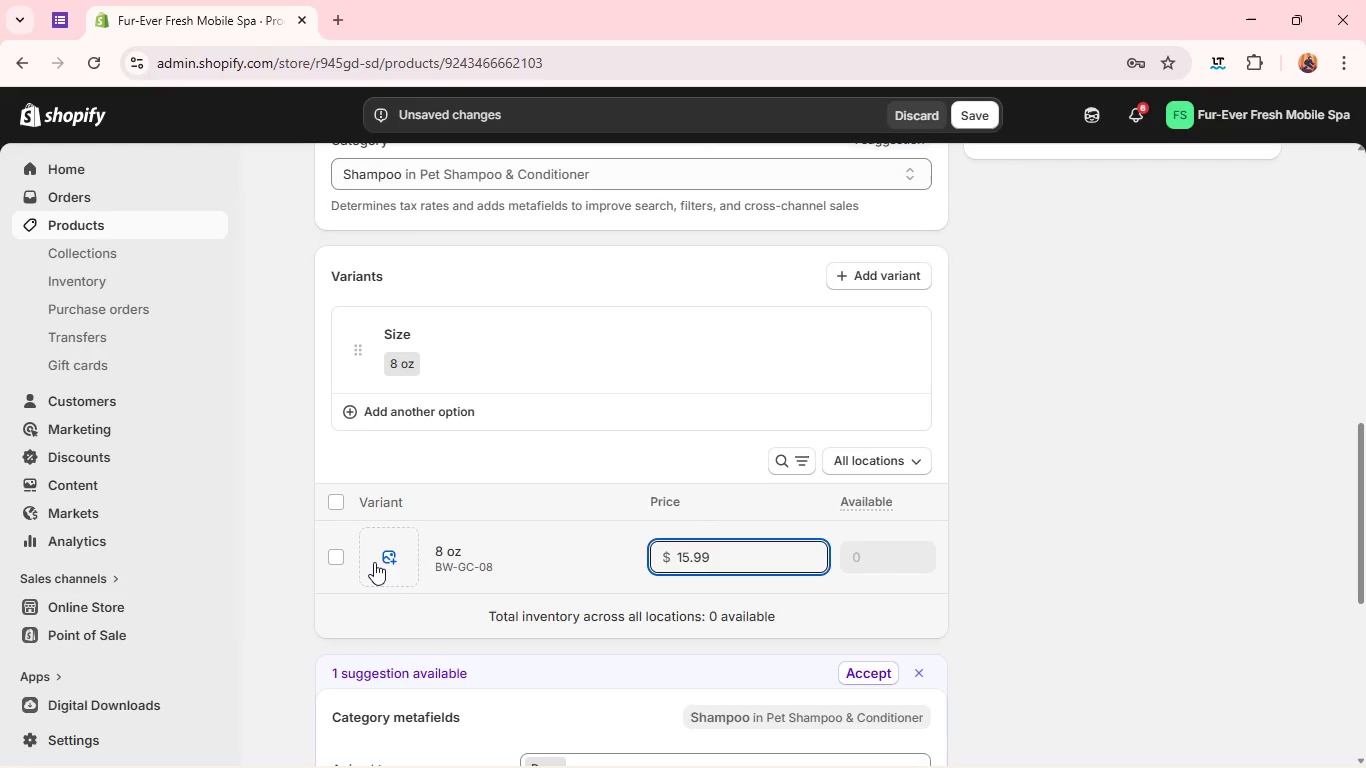 
wait(5.25)
 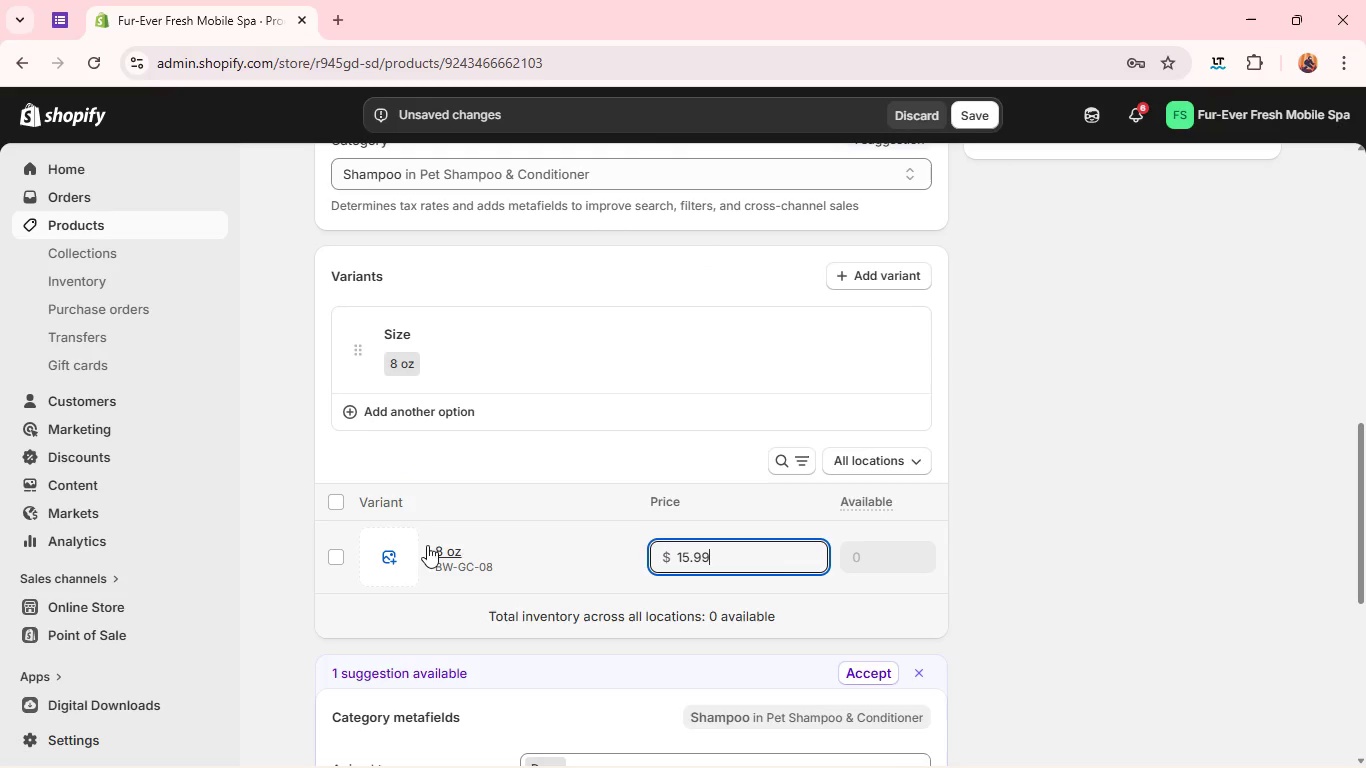 
left_click([343, 555])
 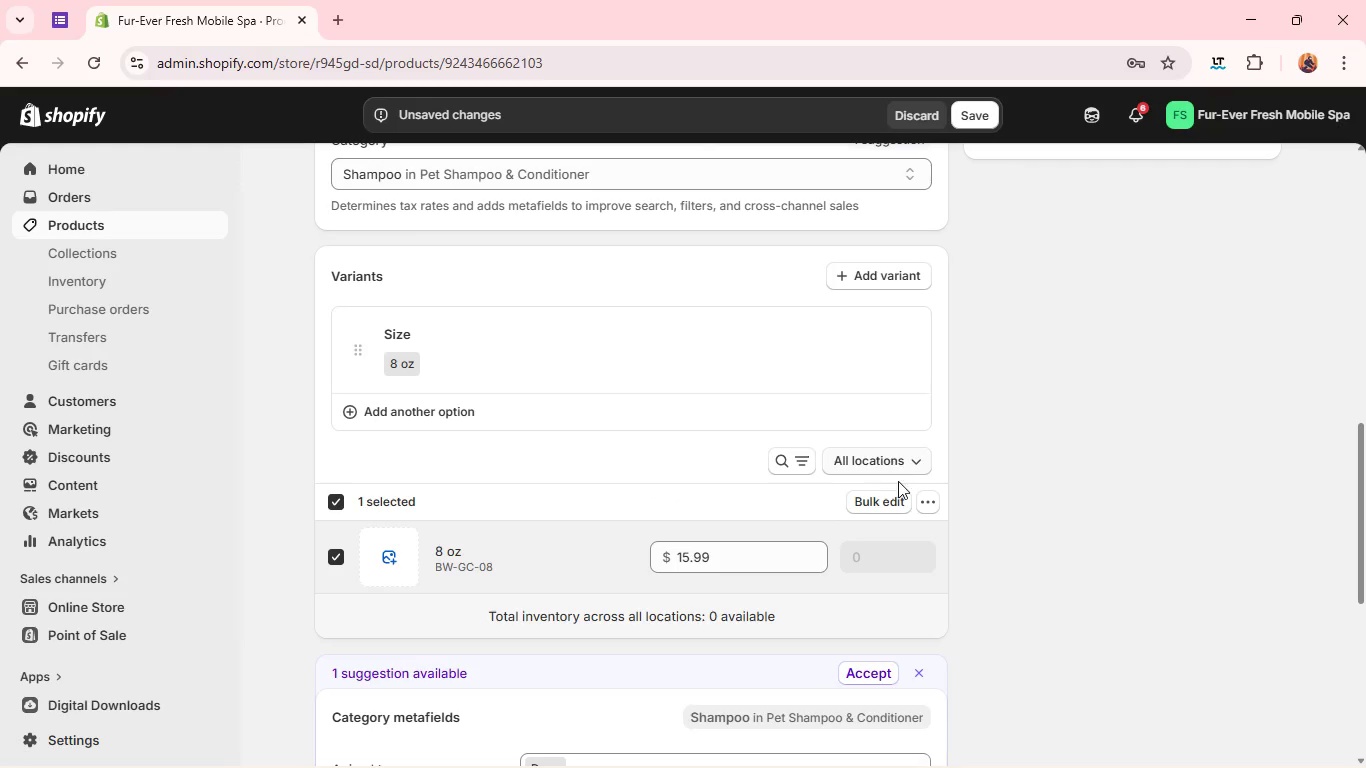 
left_click([931, 507])
 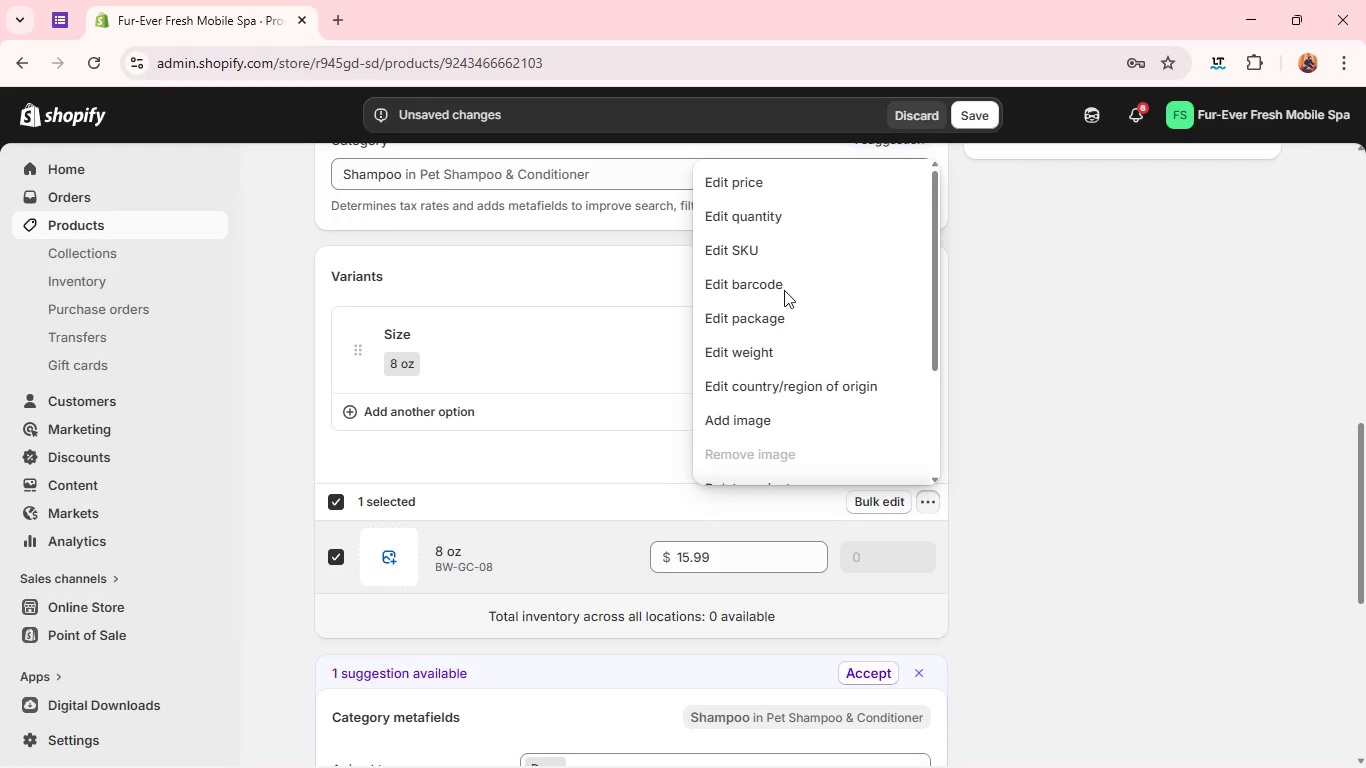 
left_click([775, 246])
 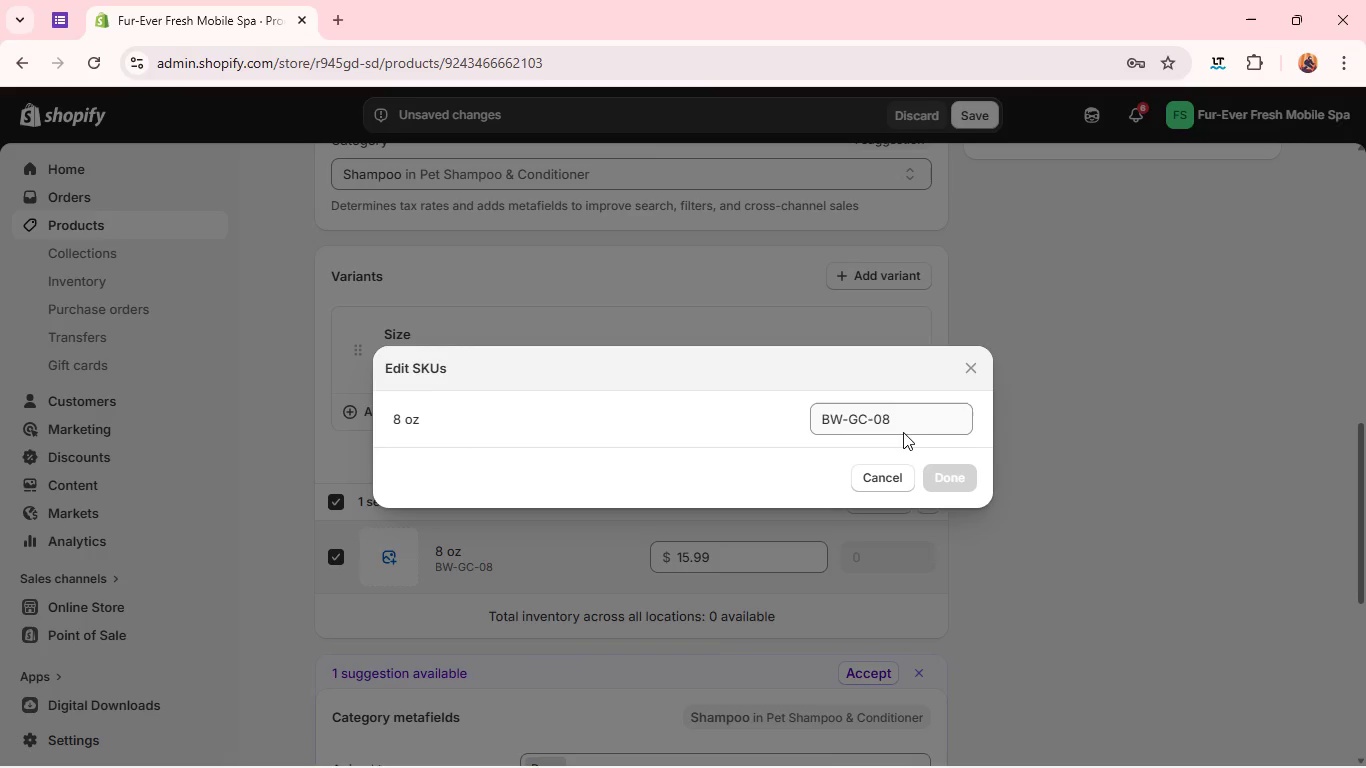 
wait(7.38)
 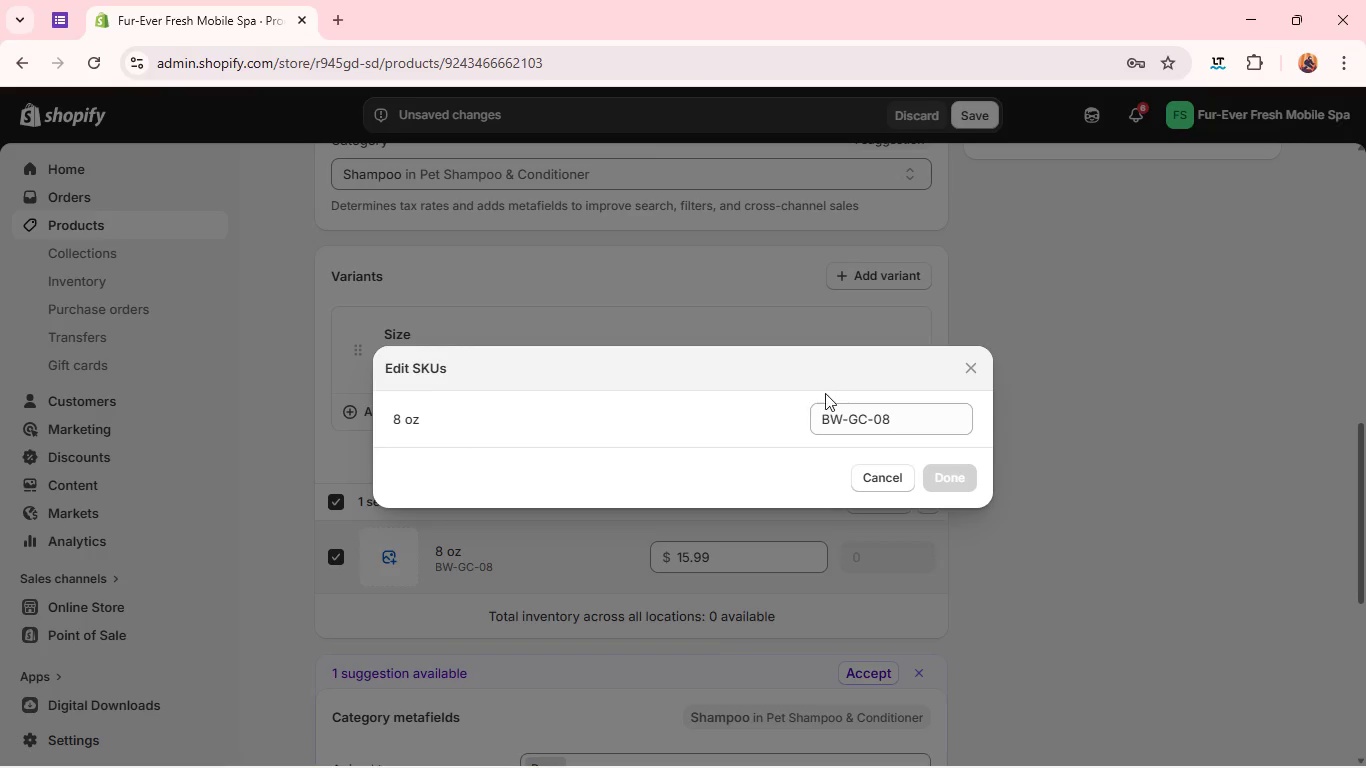 
left_click([861, 419])
 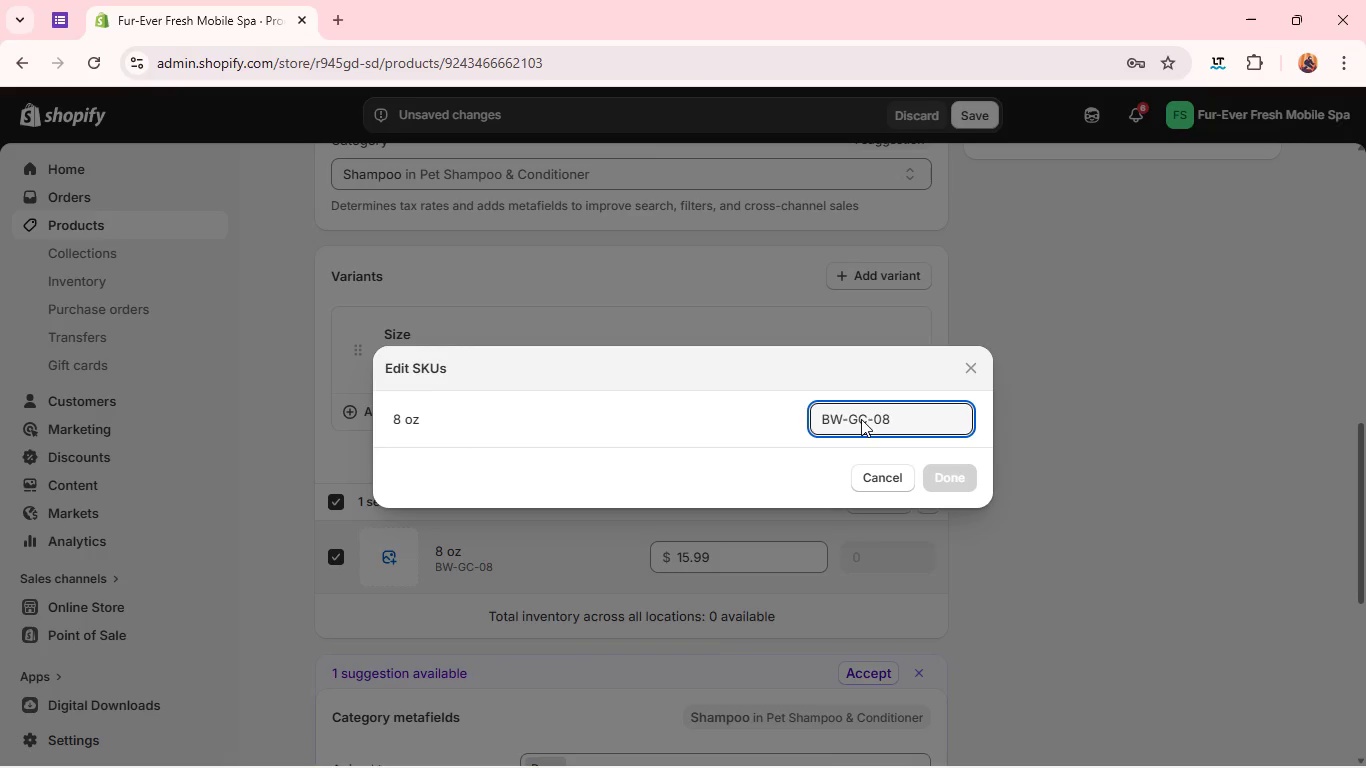 
key(ArrowRight)
 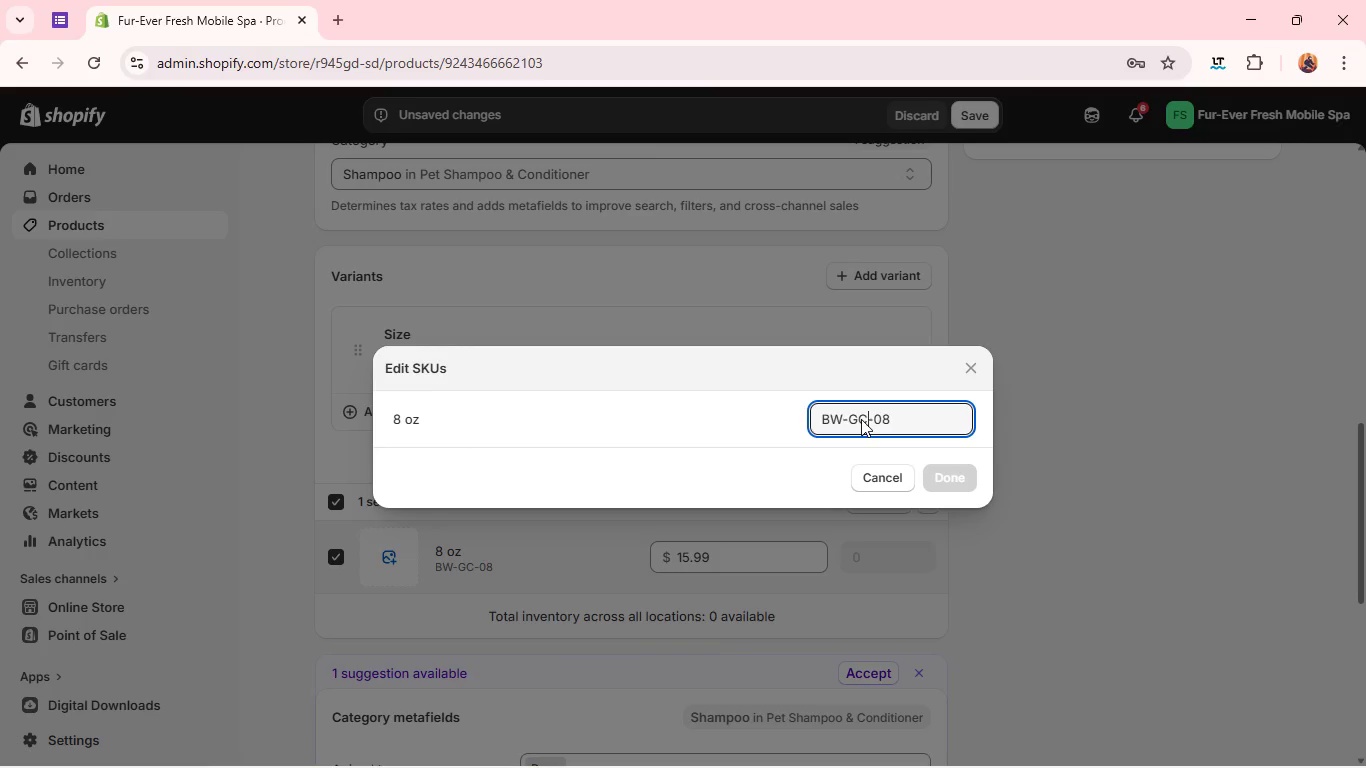 
key(Backspace)
key(Backspace)
type(QA)
 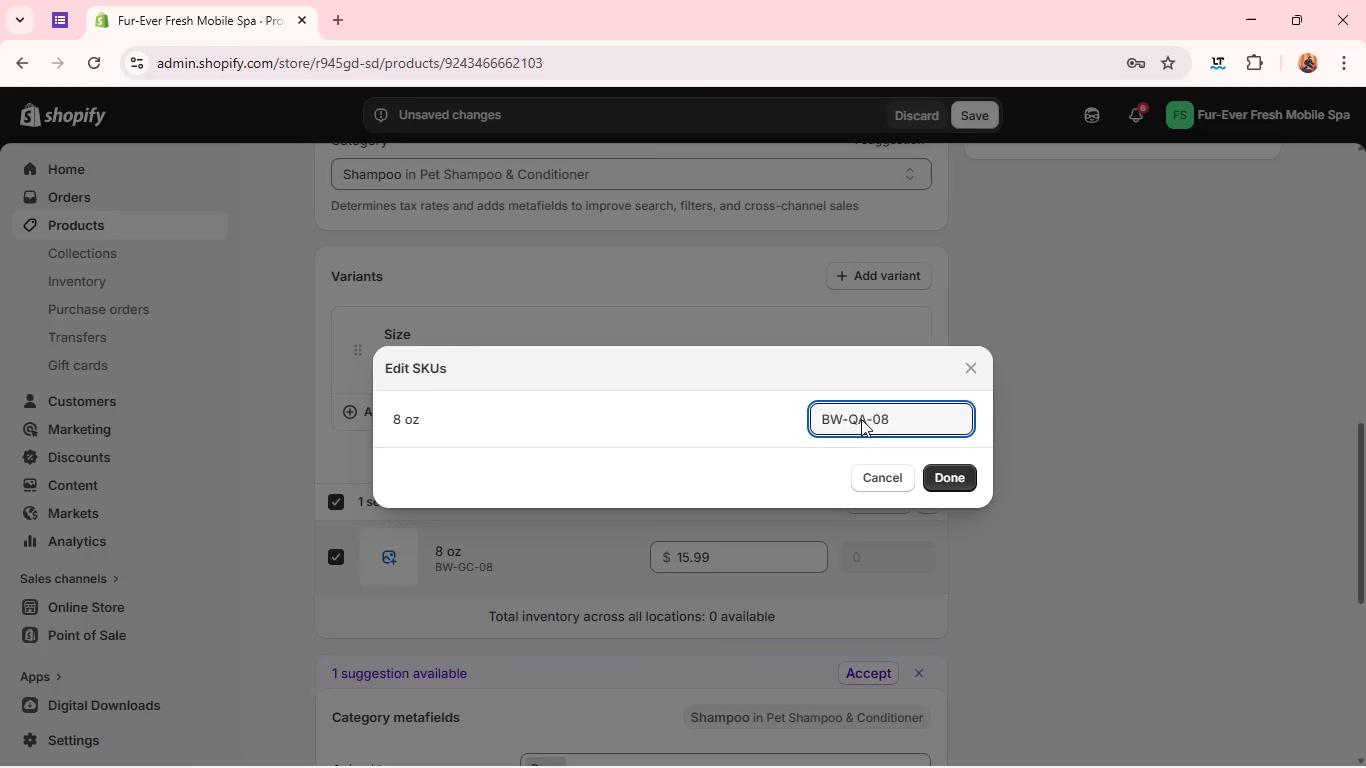 
left_click([946, 471])
 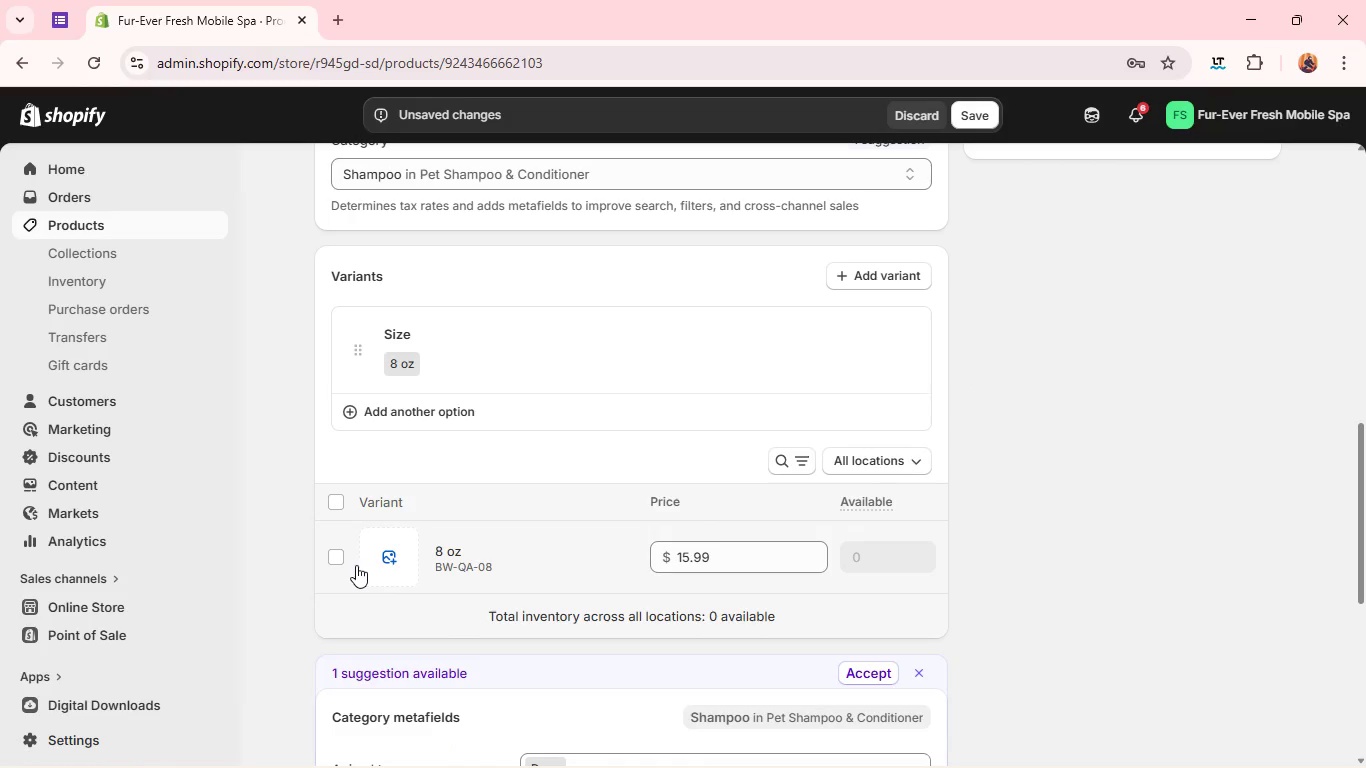 
wait(5.08)
 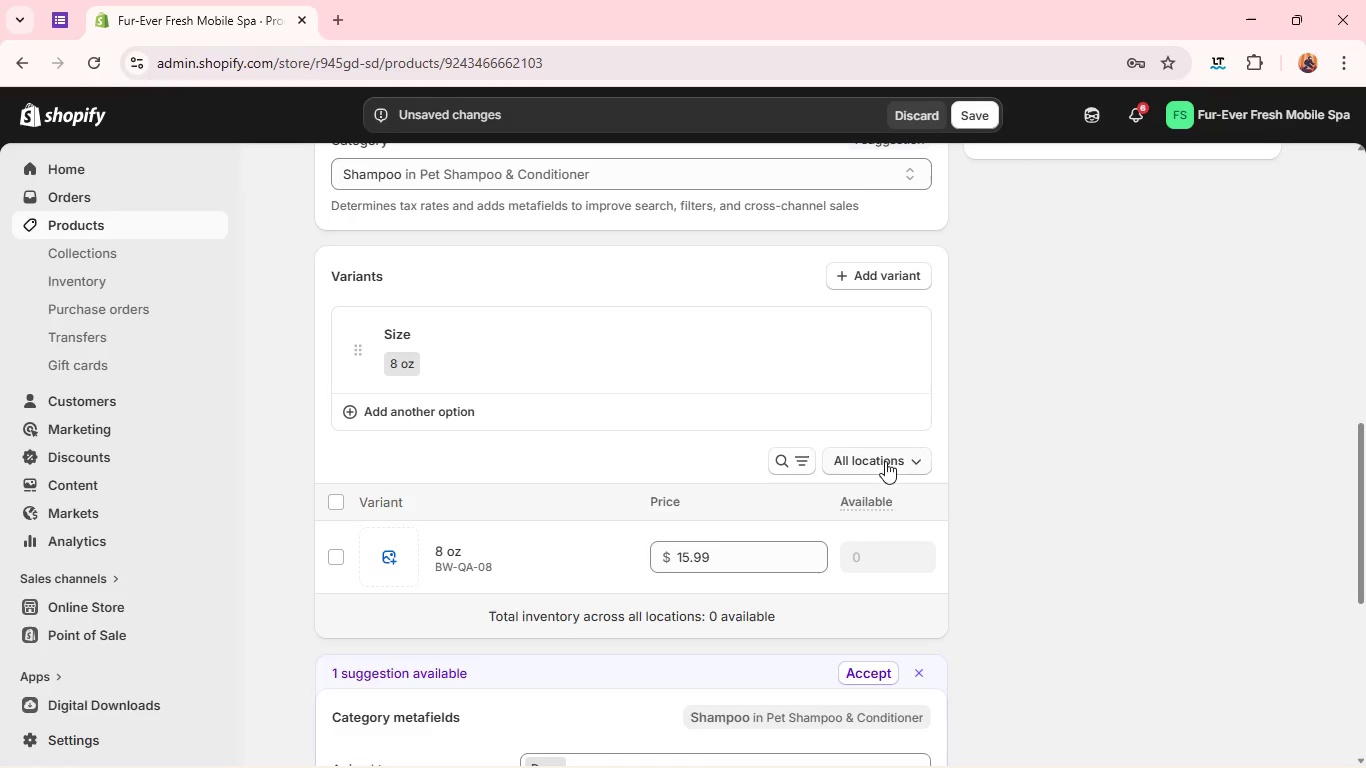 
left_click([333, 556])
 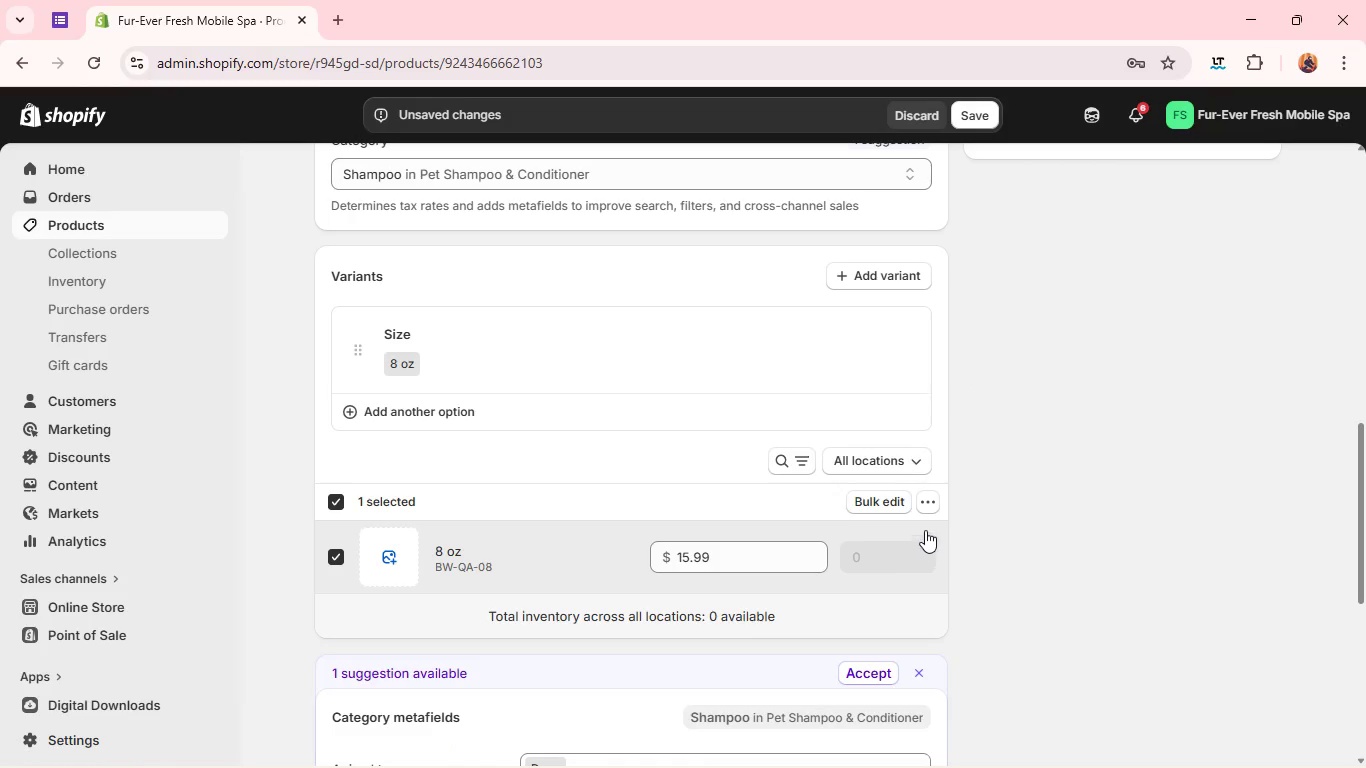 
left_click([926, 501])
 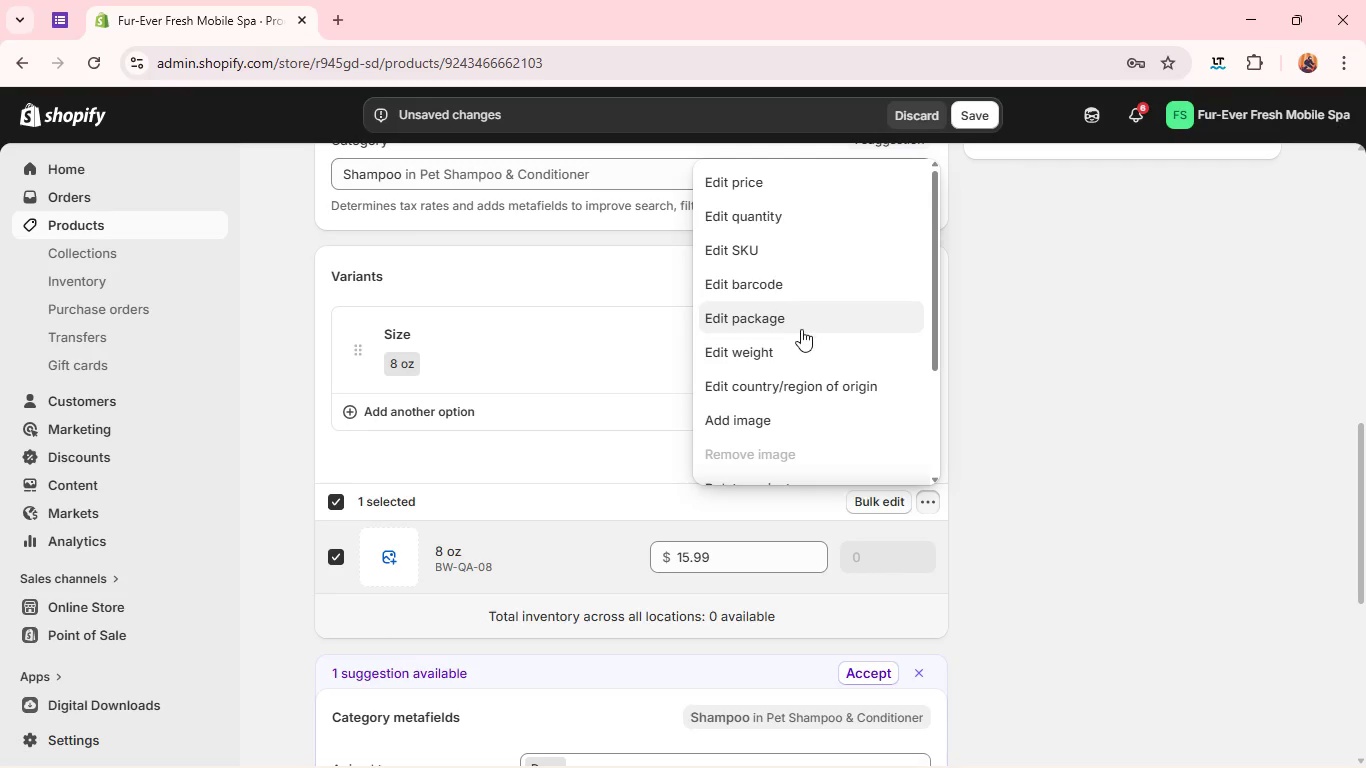 
left_click([798, 341])
 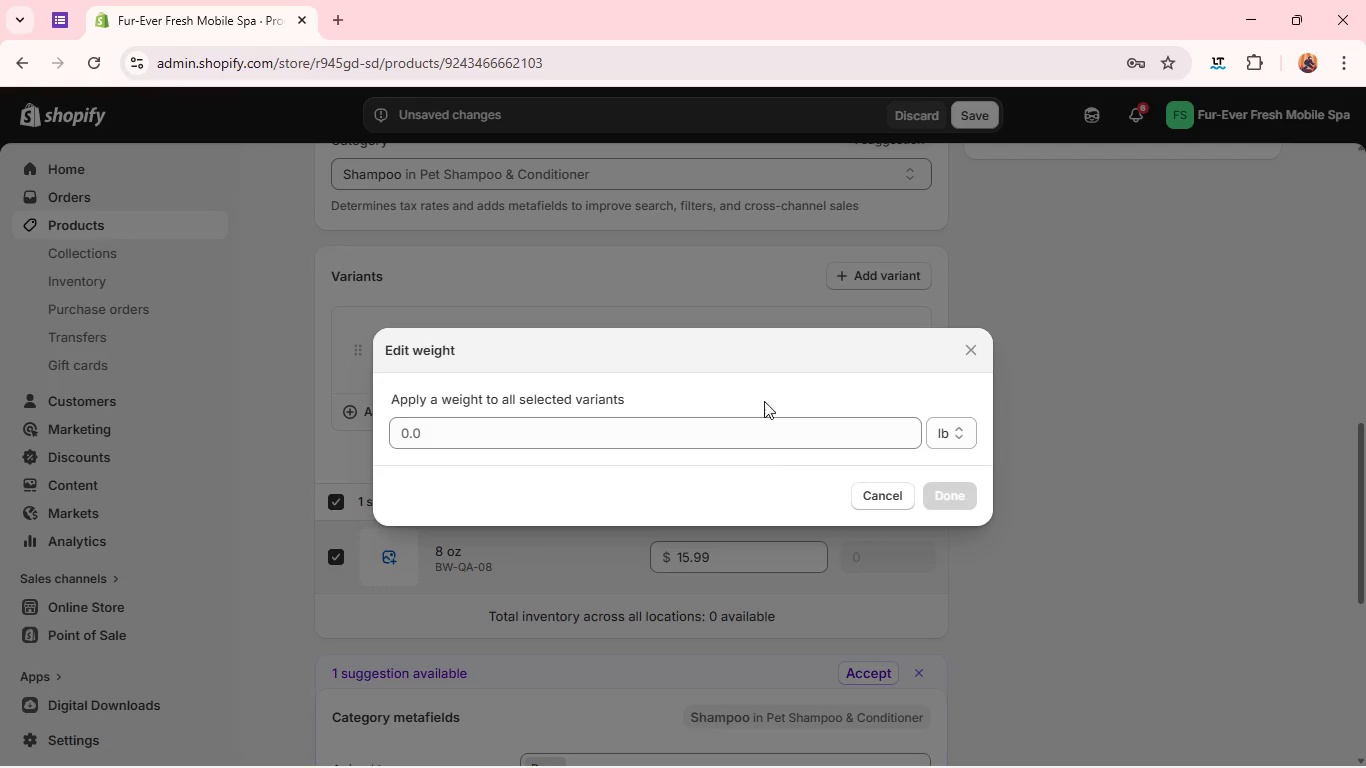 
left_click([754, 437])
 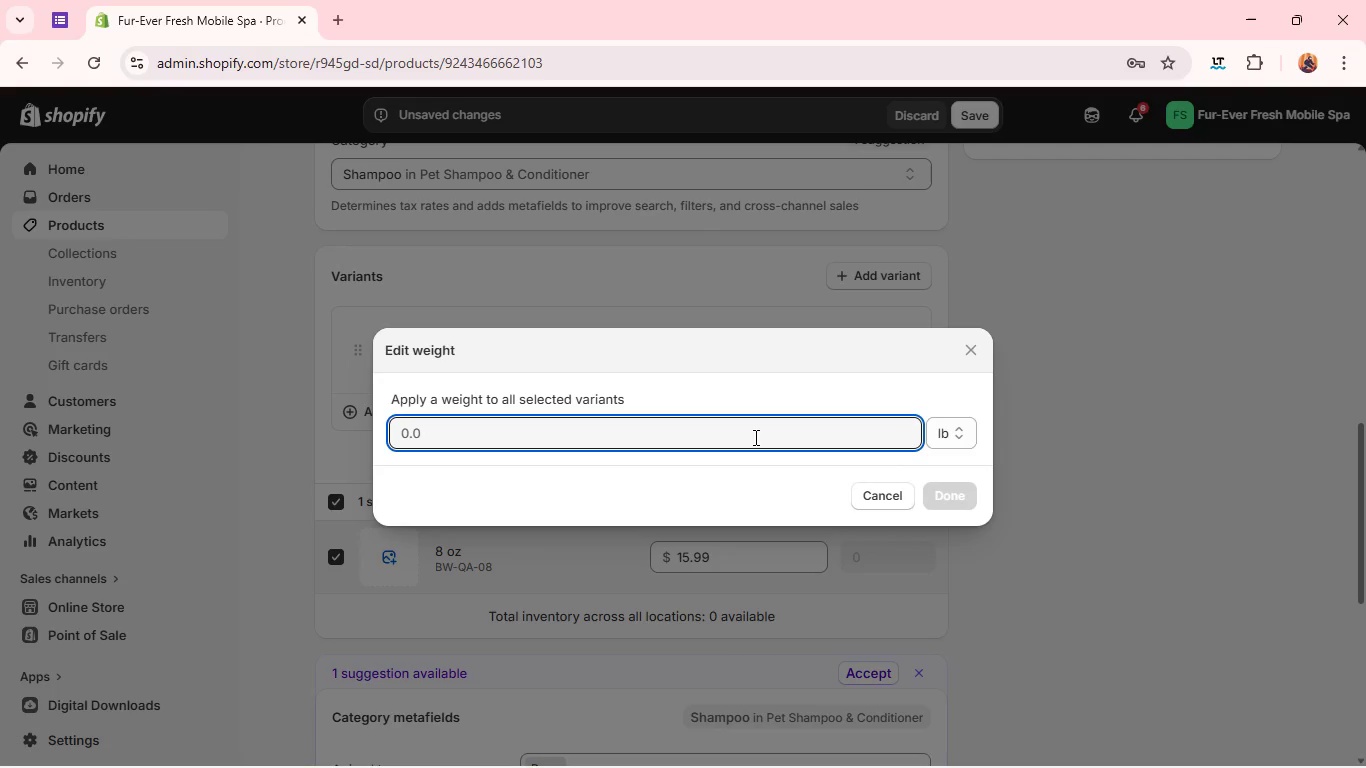 
key(8)
 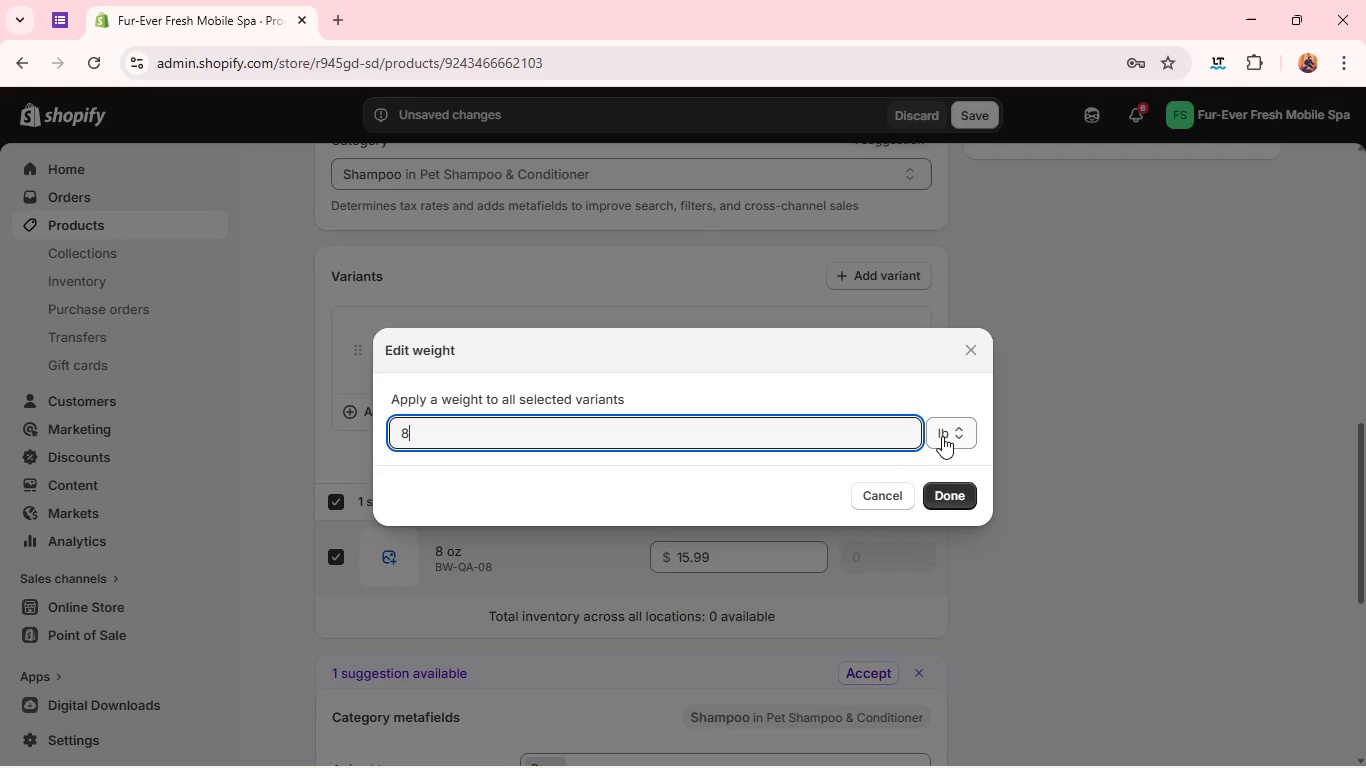 
left_click([944, 435])
 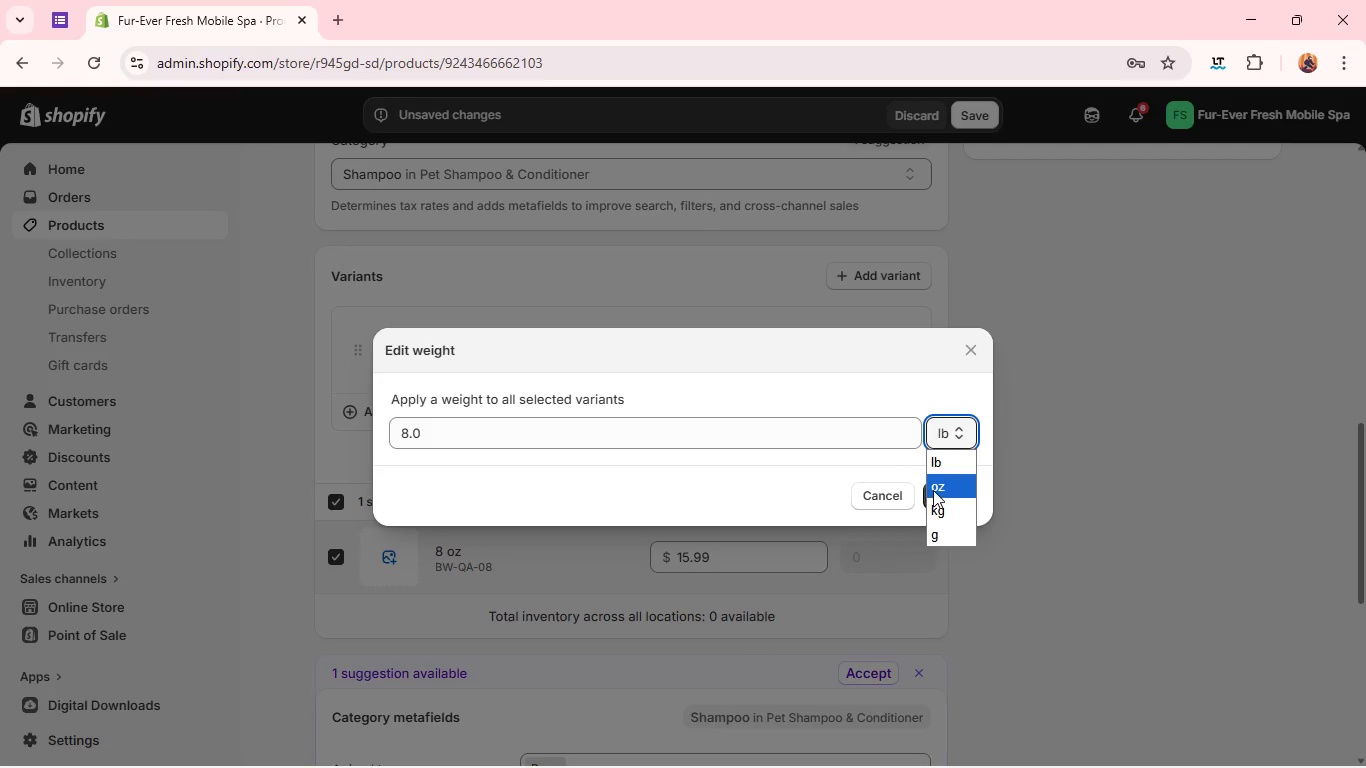 
left_click([932, 489])
 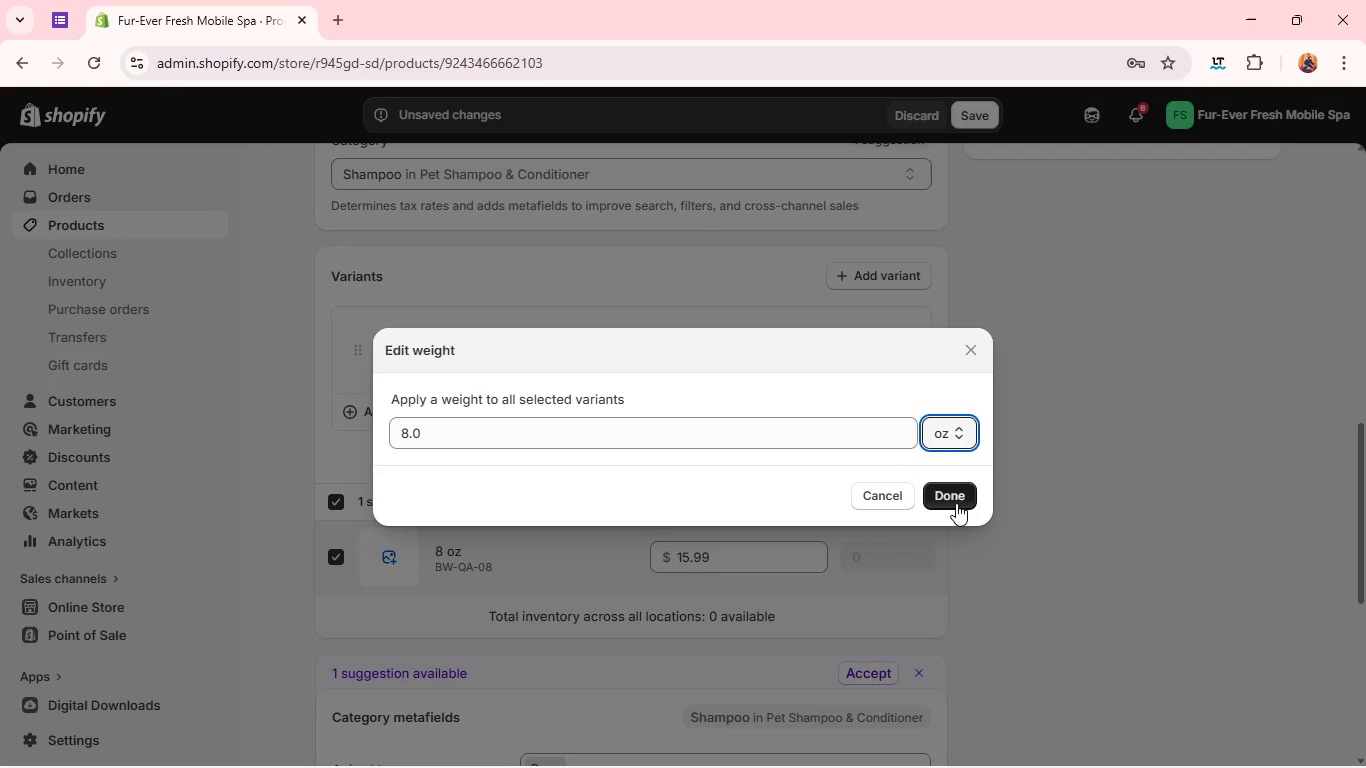 
left_click([956, 503])
 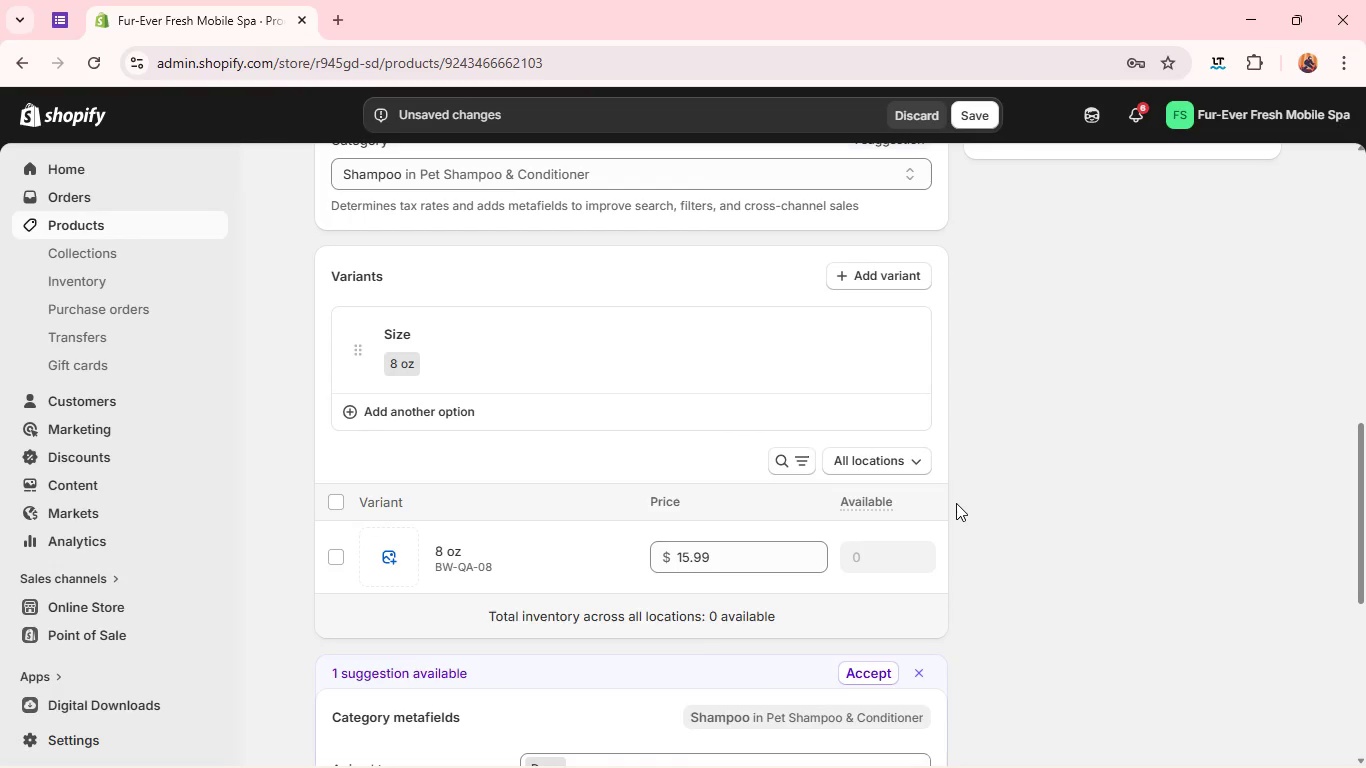 
wait(6.6)
 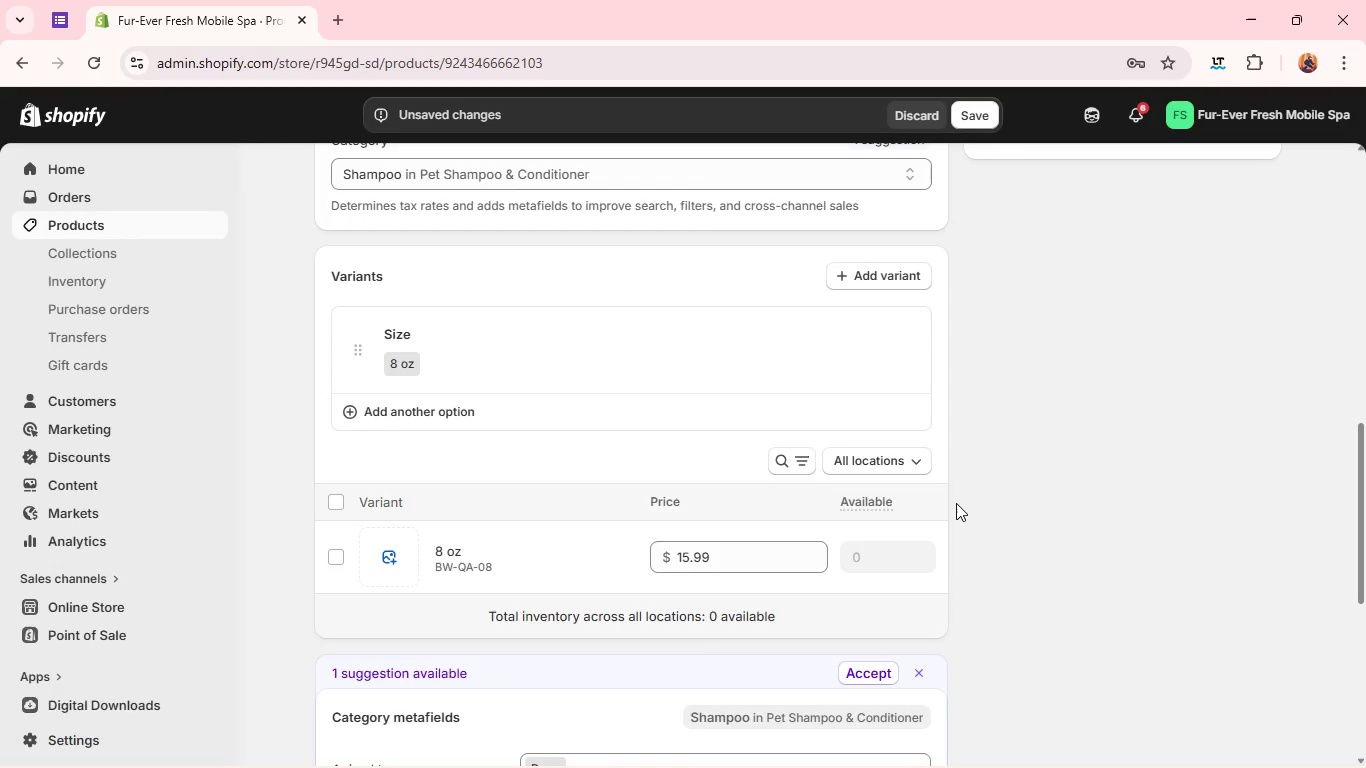 
mouse_move([689, 459])
 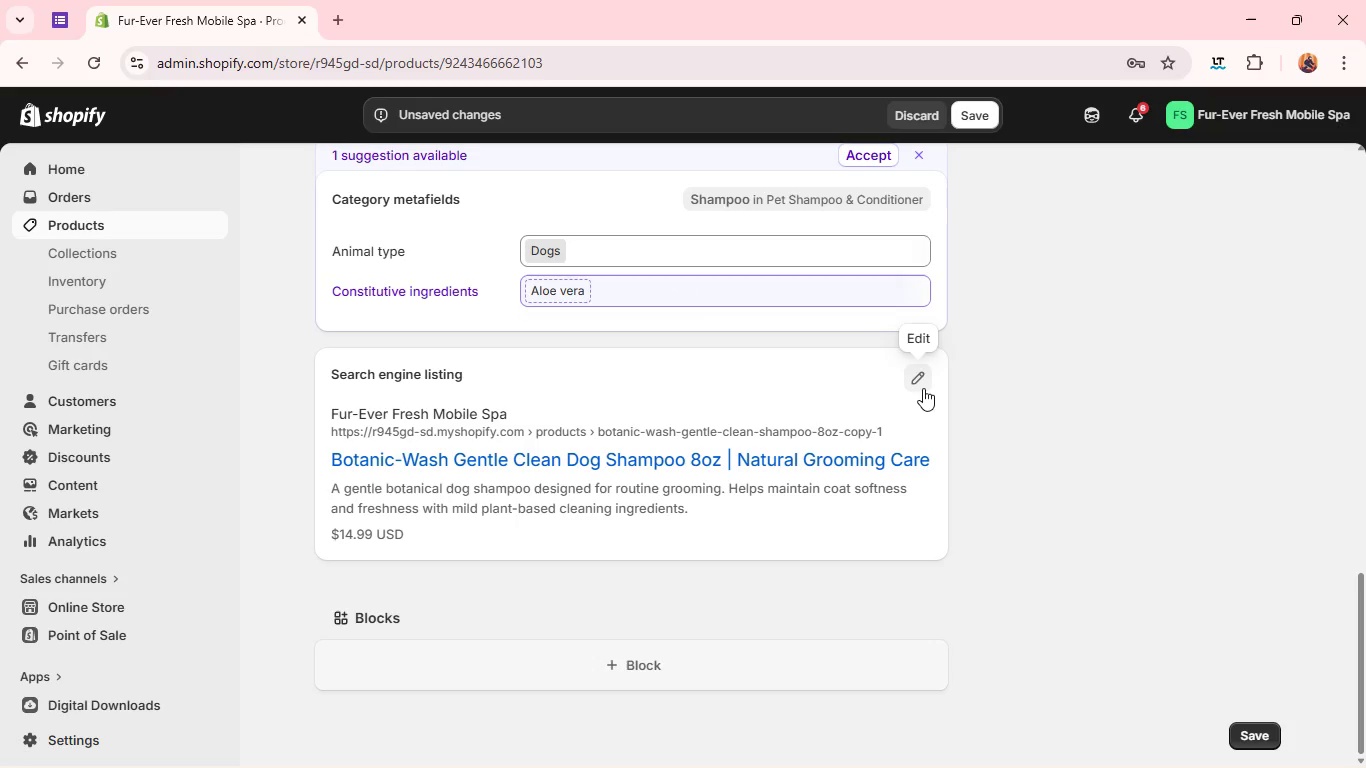 
left_click([923, 388])
 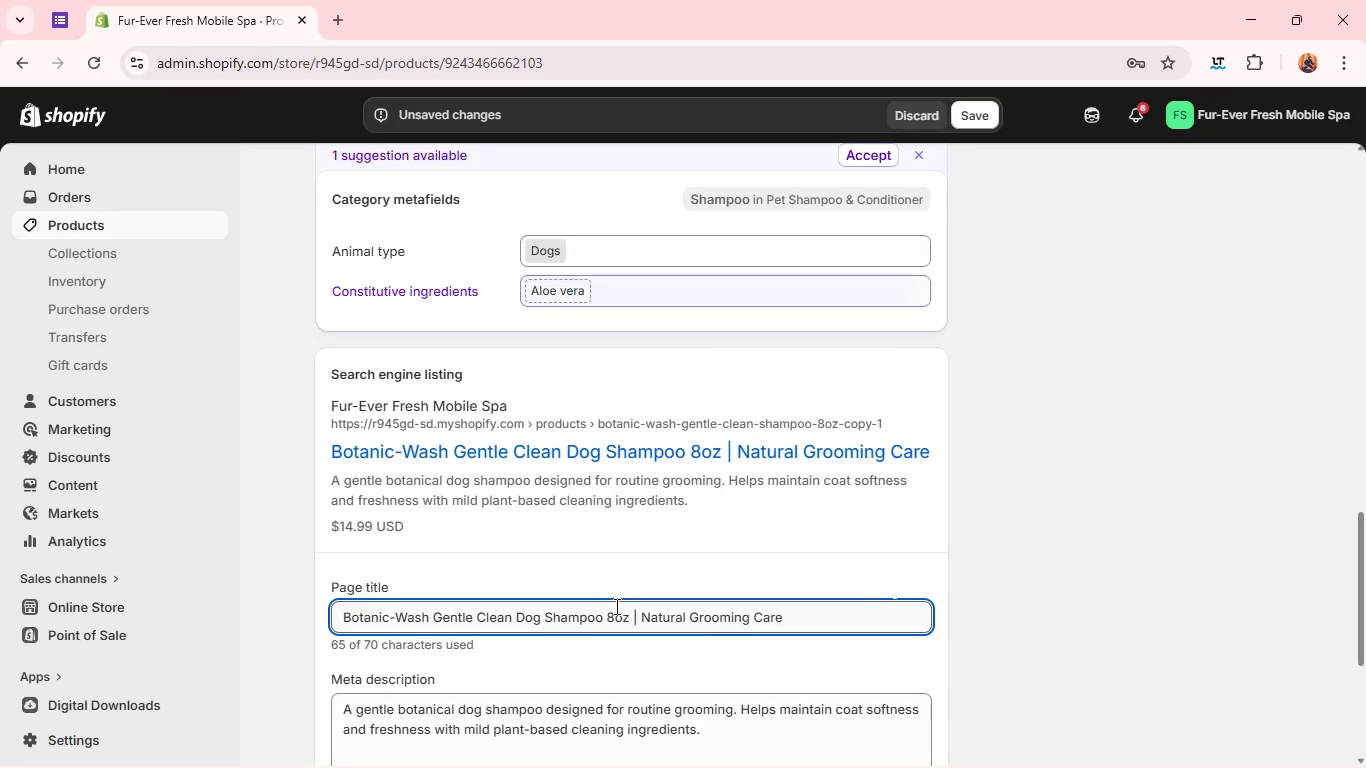 
wait(25.09)
 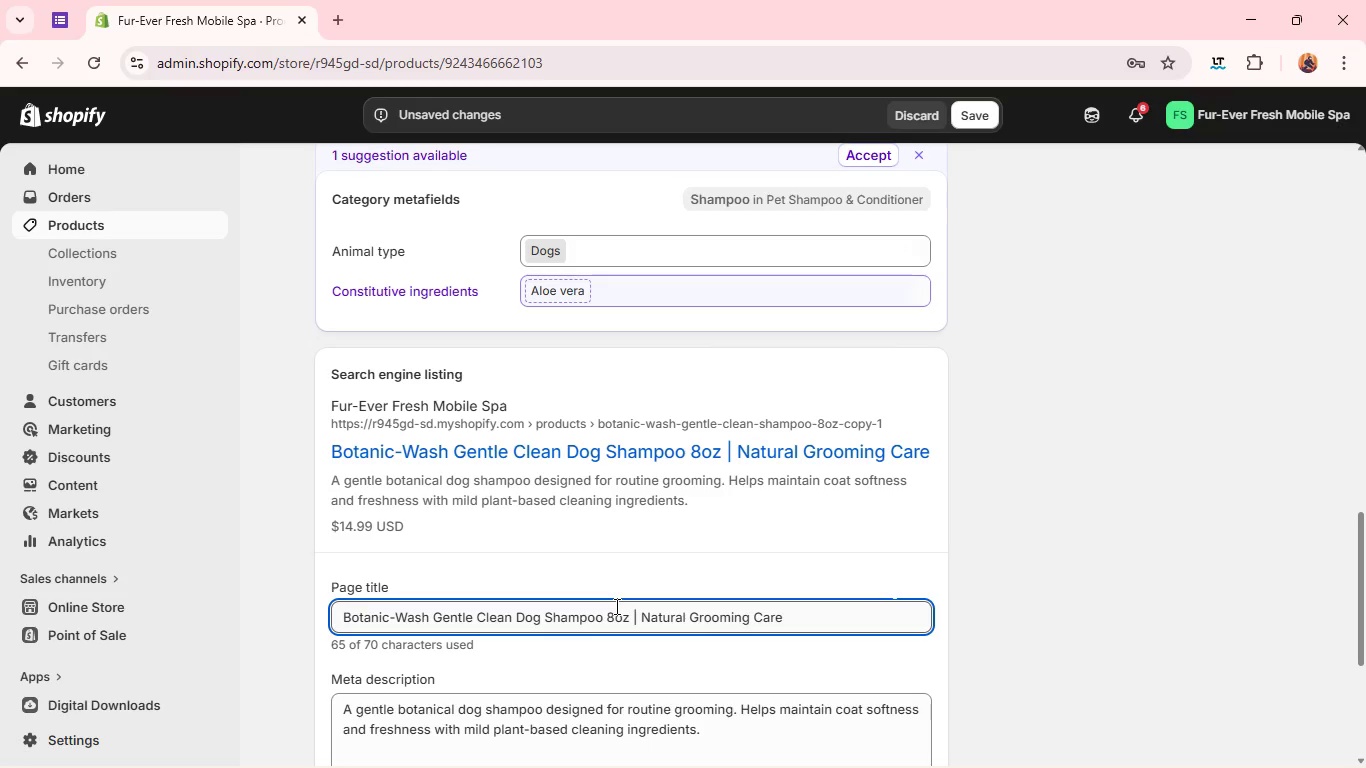 
double_click([539, 629])
 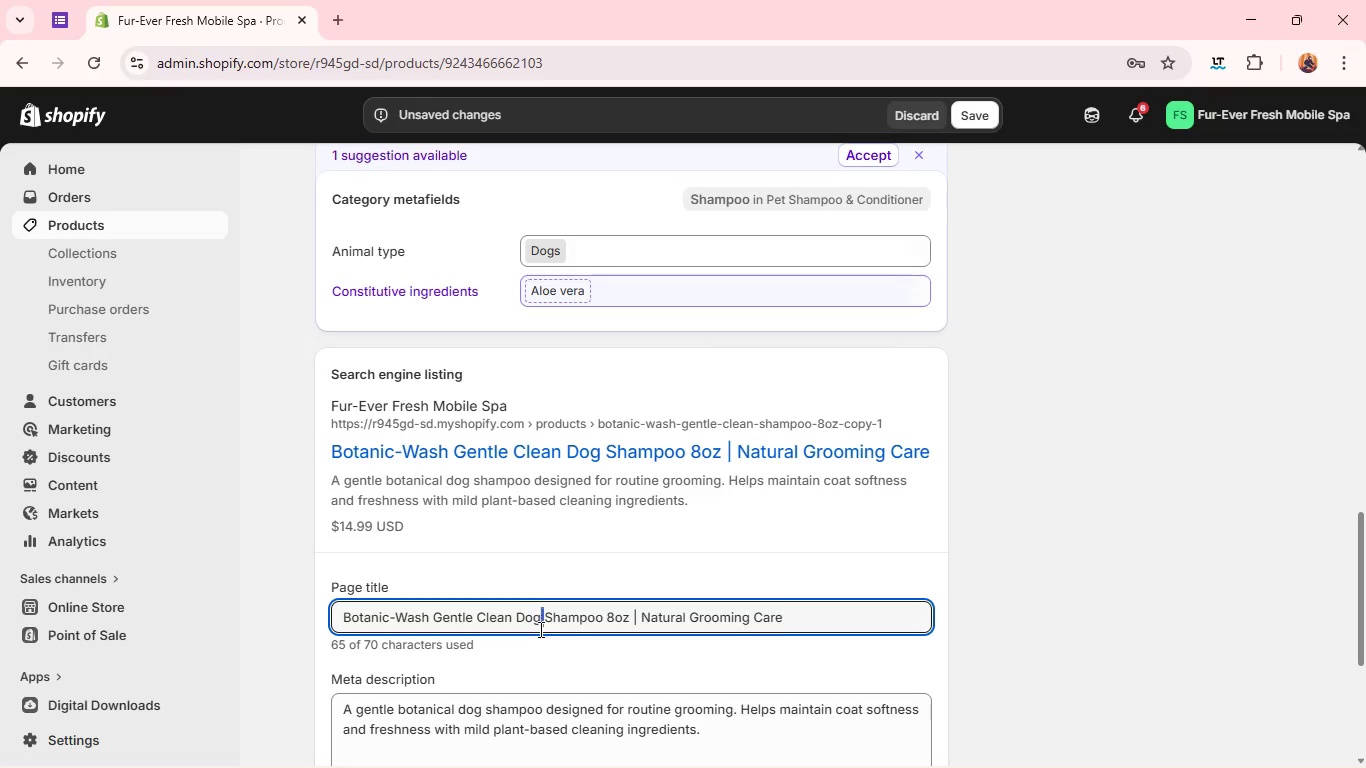 
triple_click([539, 629])
 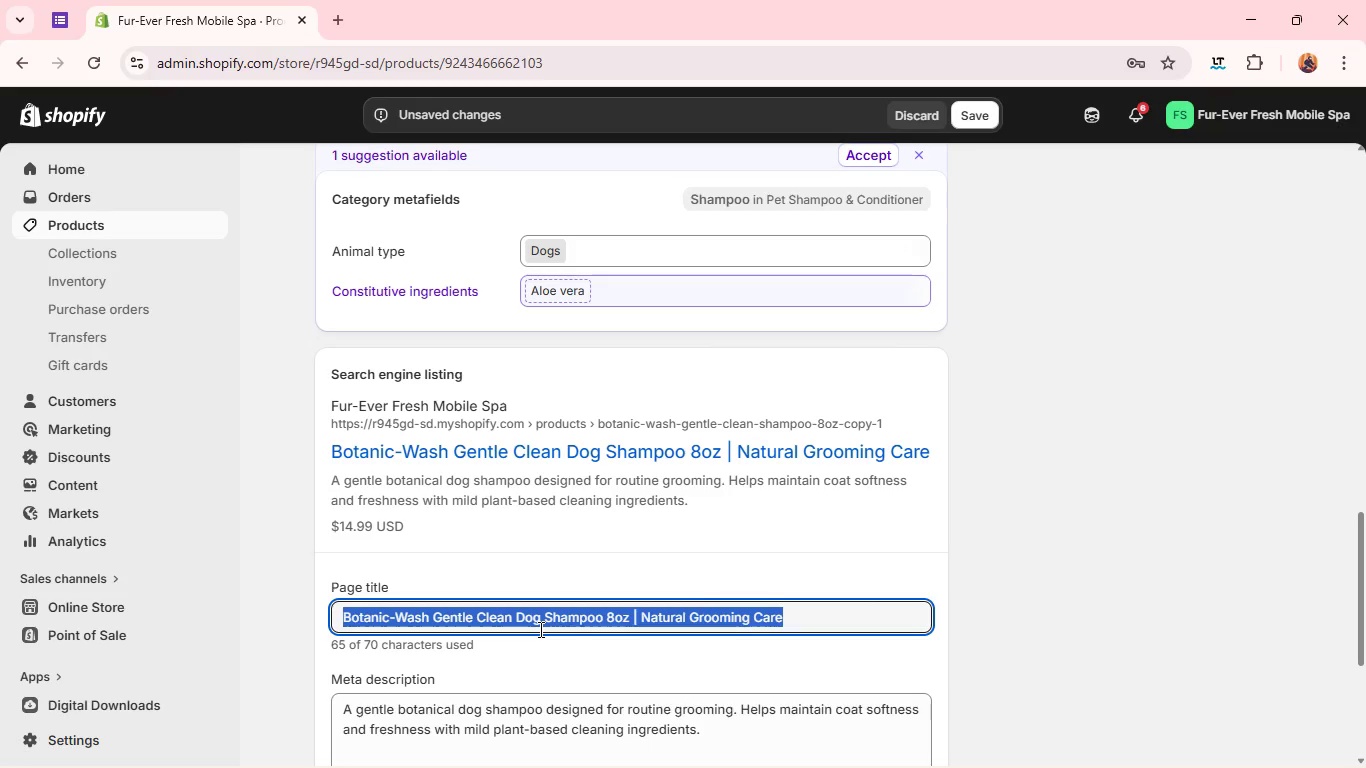 
triple_click([539, 629])
 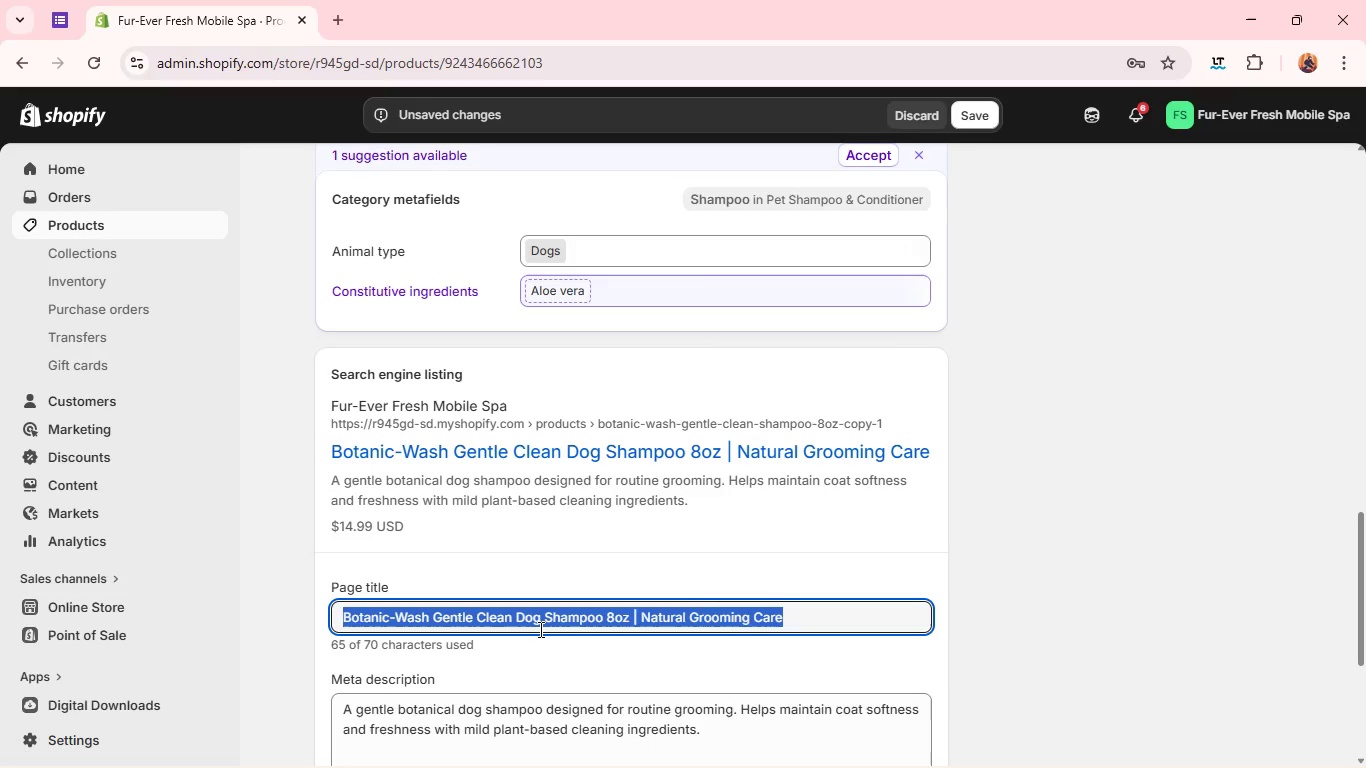 
type(Oat & Aloe Dog Shampoo 8oc)
key(Backspace)
type(x)
key(Backspace)
key(Backspace)
type( ox )
key(Backspace)
key(Backspace)
type(z | Gentle Botanical Coat Ccare)
 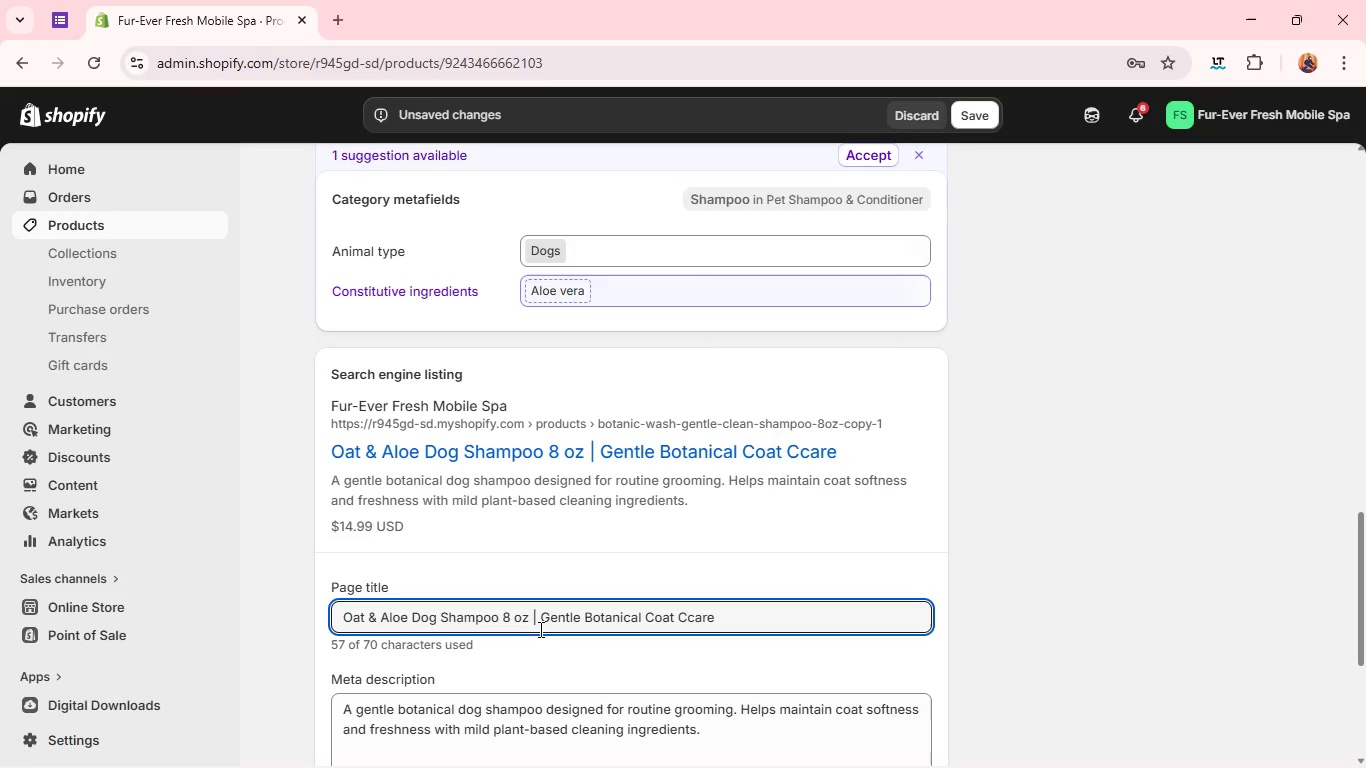 
left_click([696, 611])
 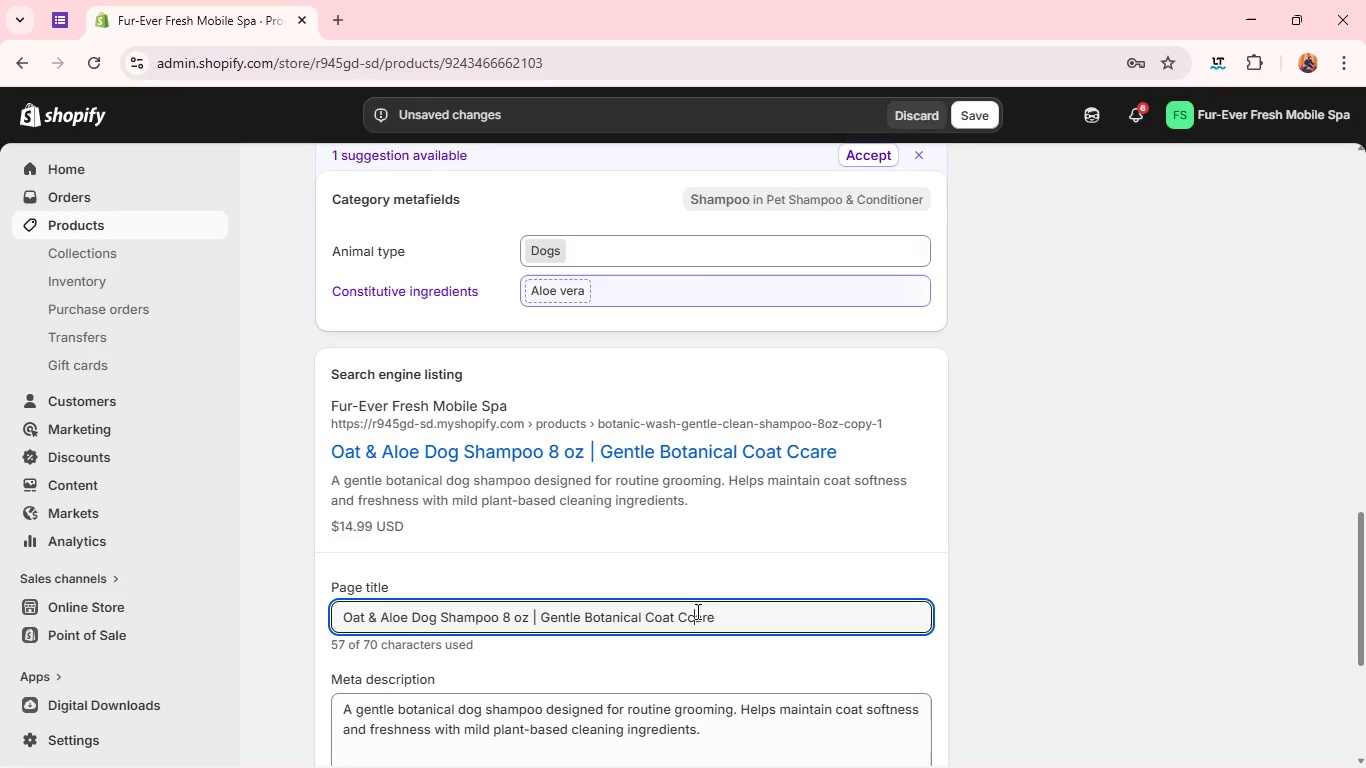 
key(Backspace)
 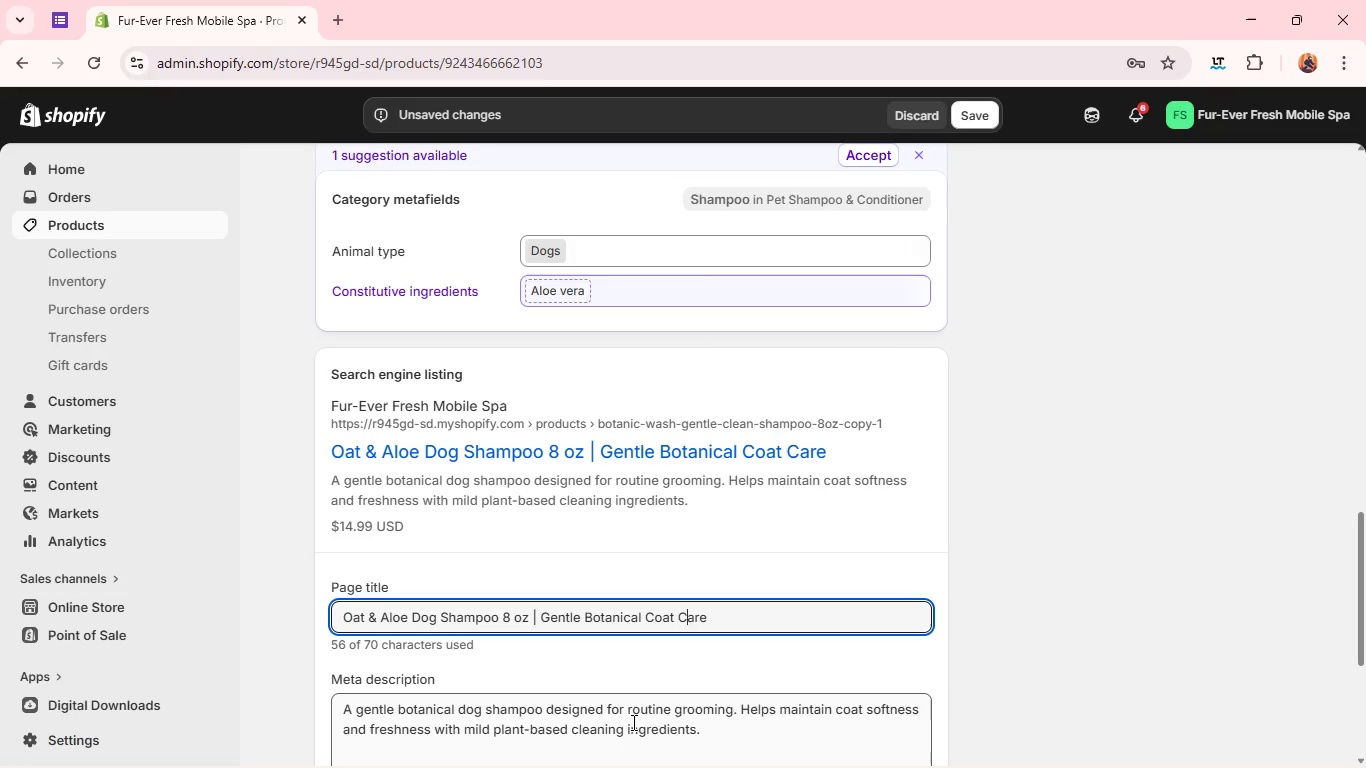 
left_click([632, 722])
 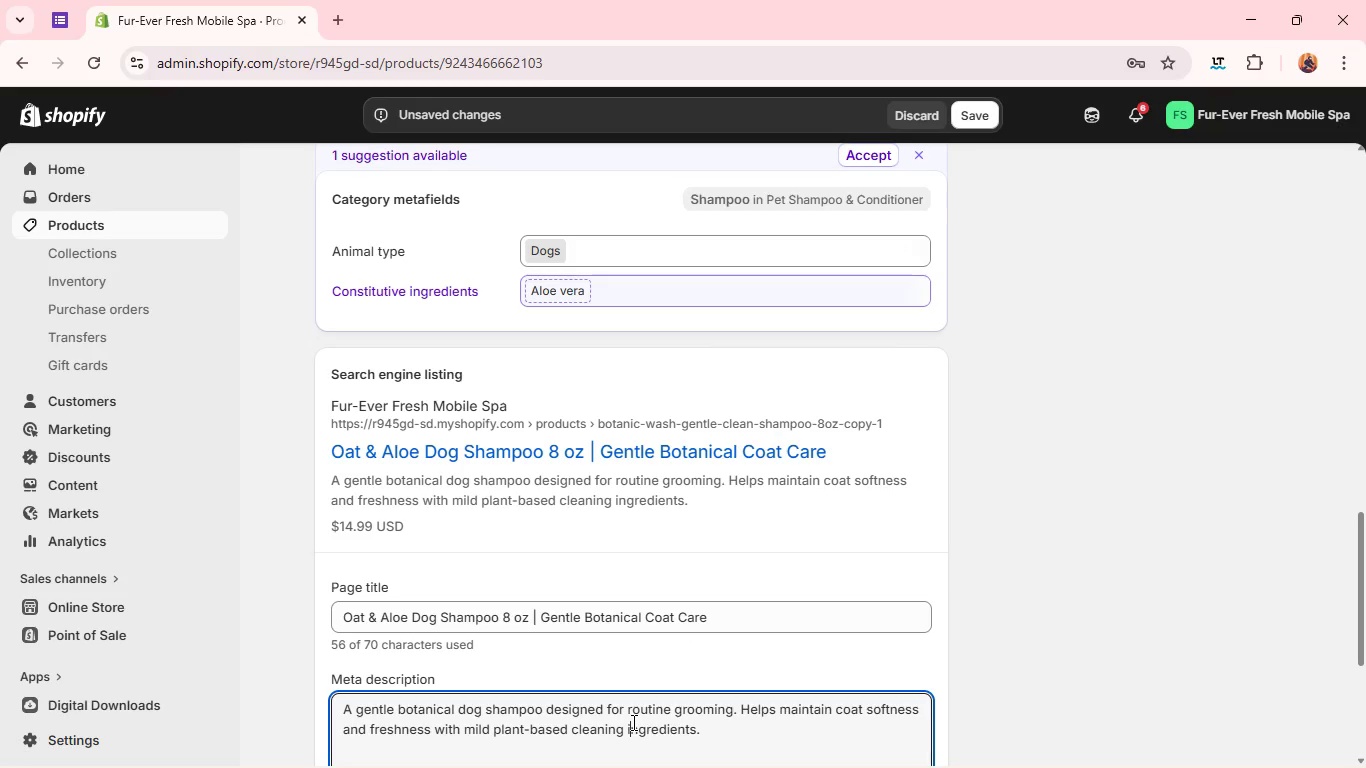 
key(Control+A)
 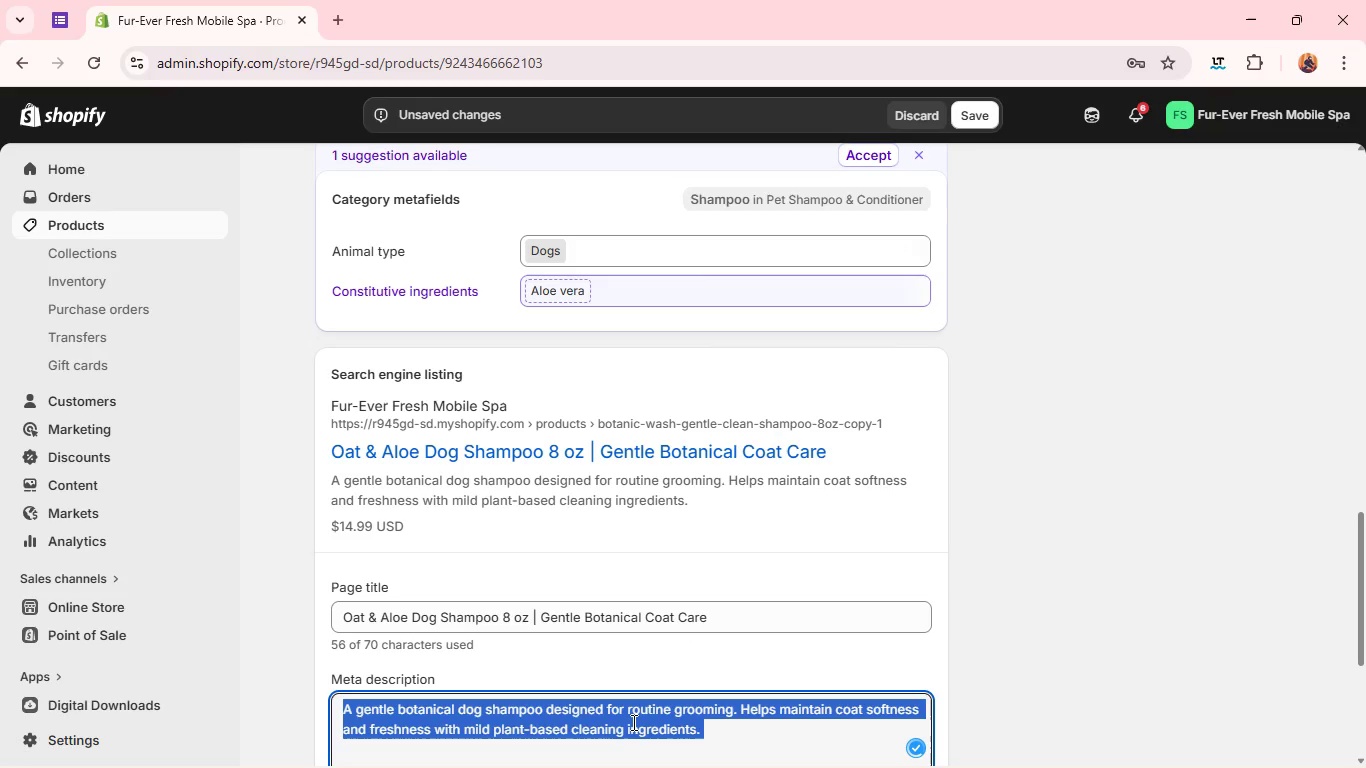 
key(Backspace)
type(A soothing oat and aloe0)
key(Backspace)
type(-inspired fog)
key(Backspace)
key(Backspace)
key(Backspace)
type(dog shampoo designes to gently cleanse while mailata)
 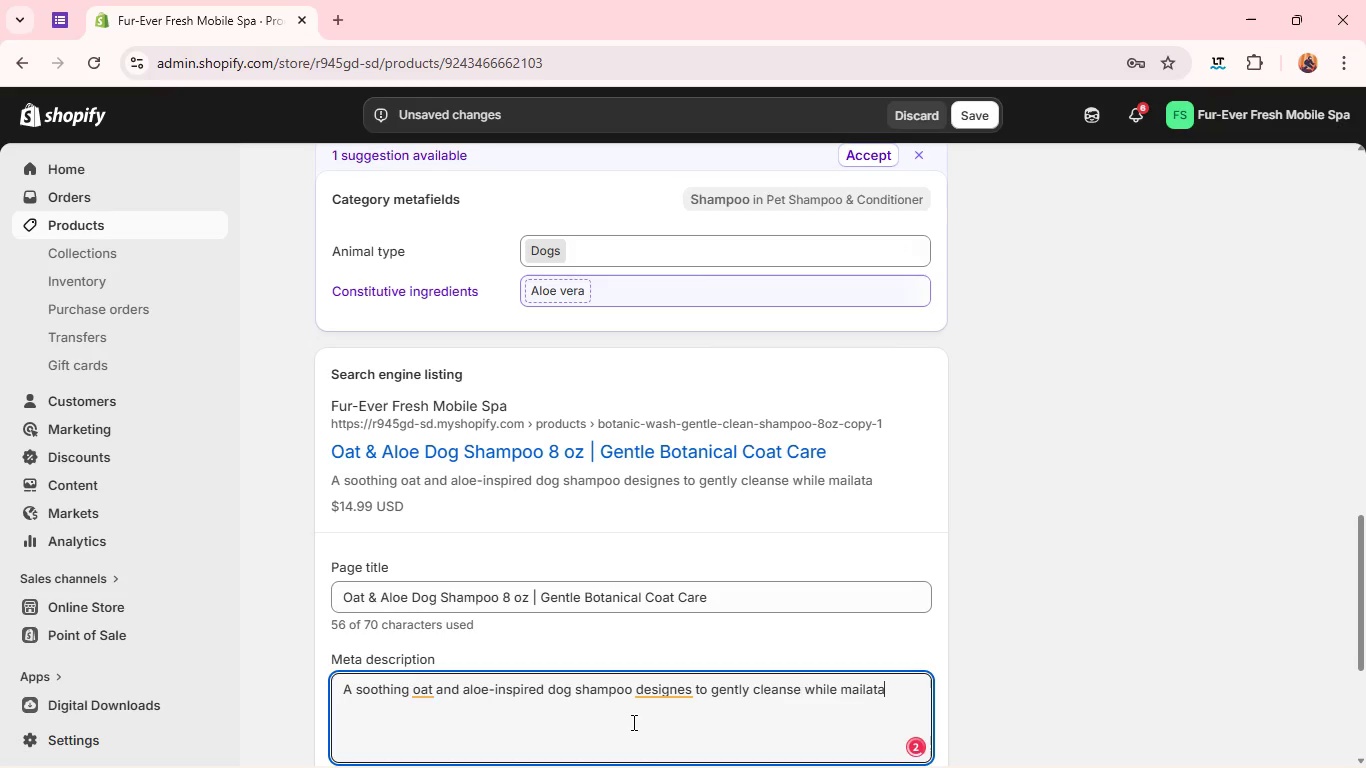 
type(ing coat softness anf comfort)
 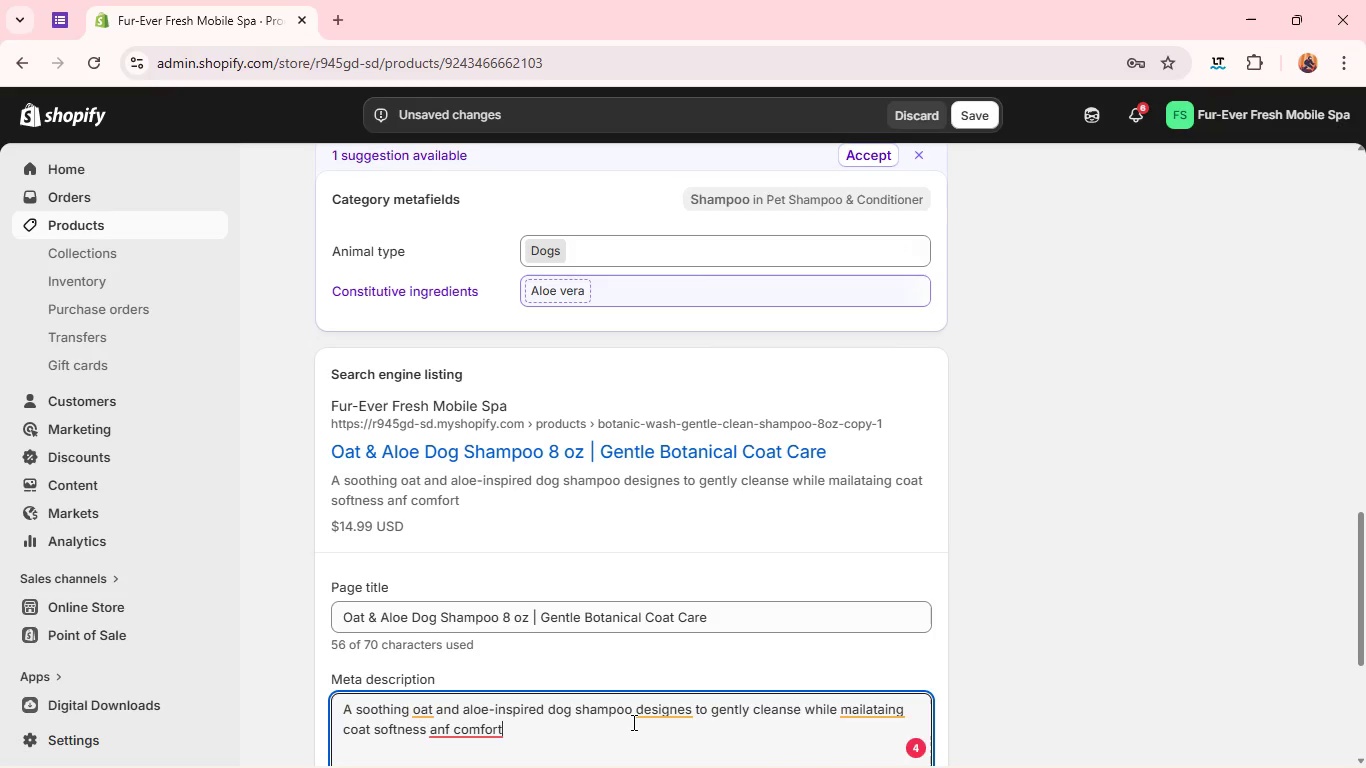 
wait(9.08)
 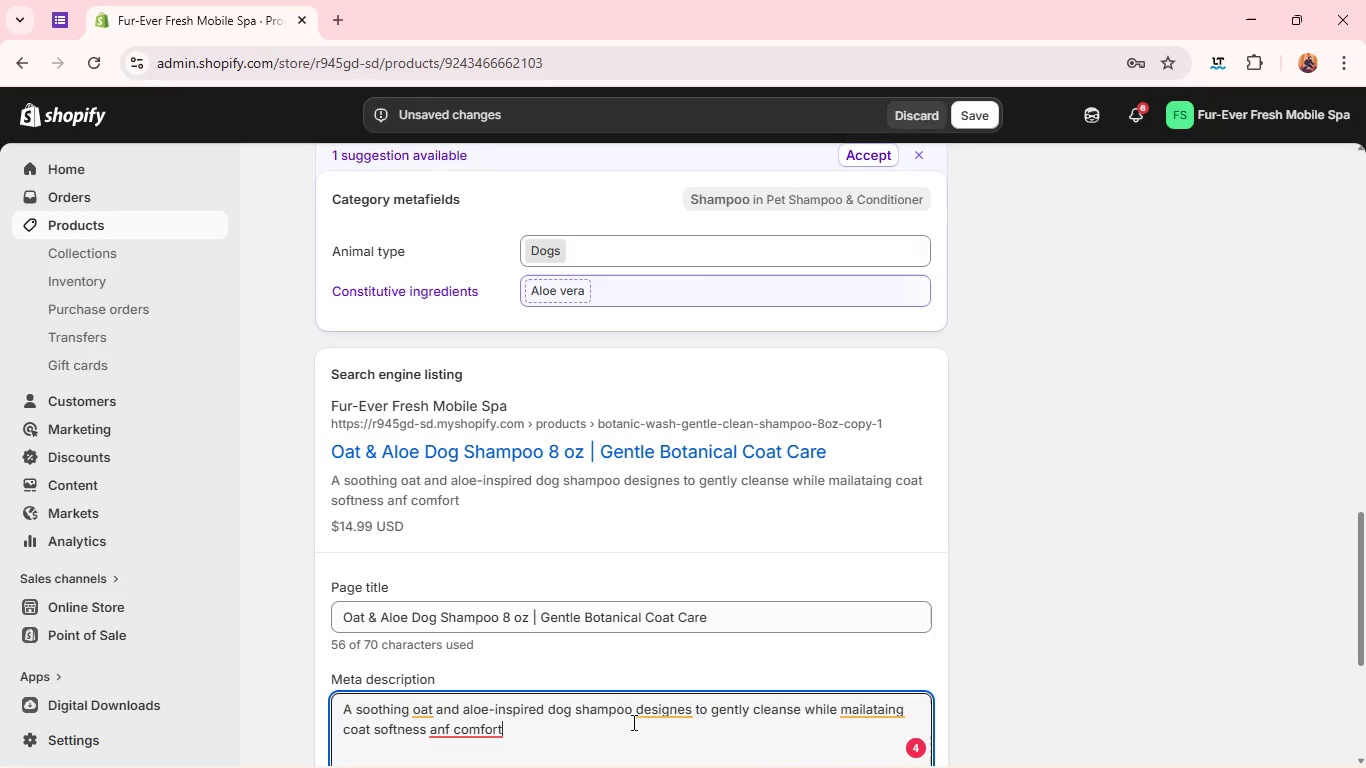 
left_click([418, 606])
 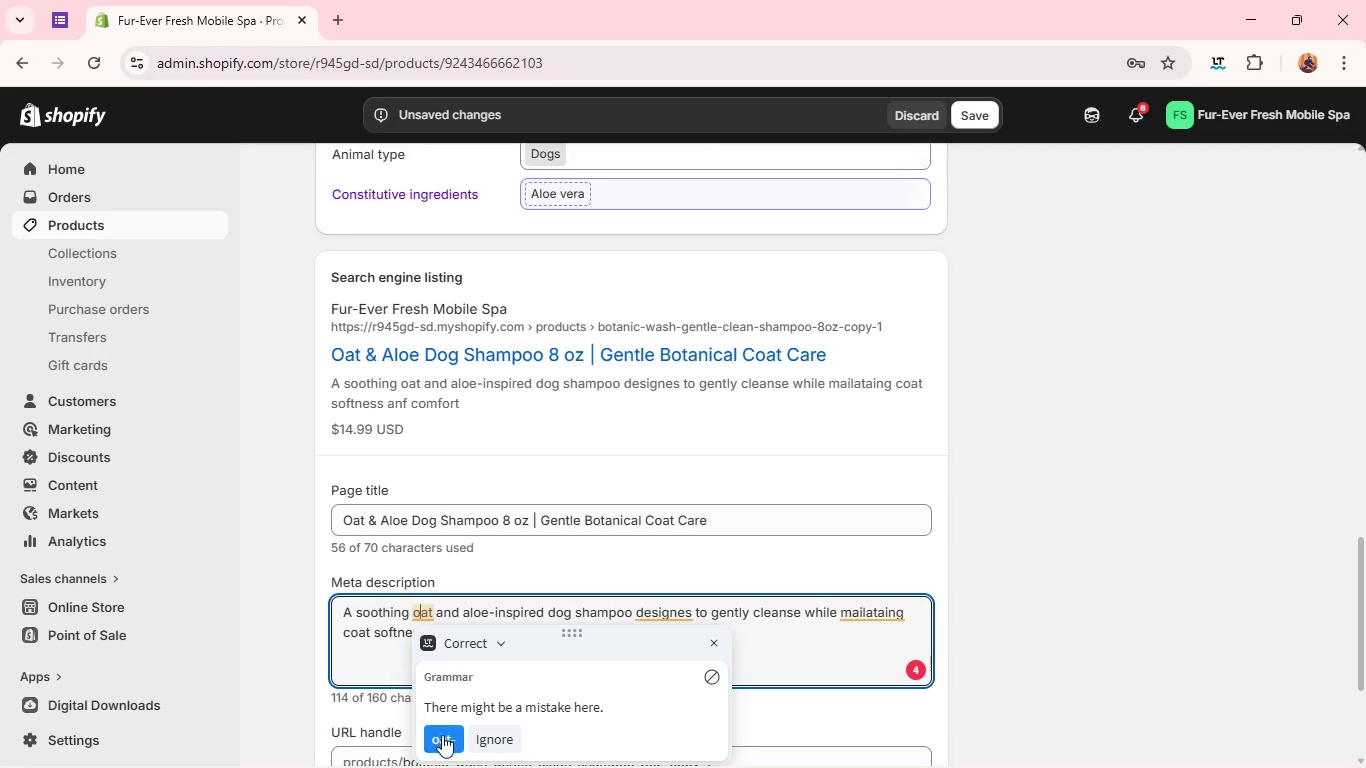 
left_click([444, 740])
 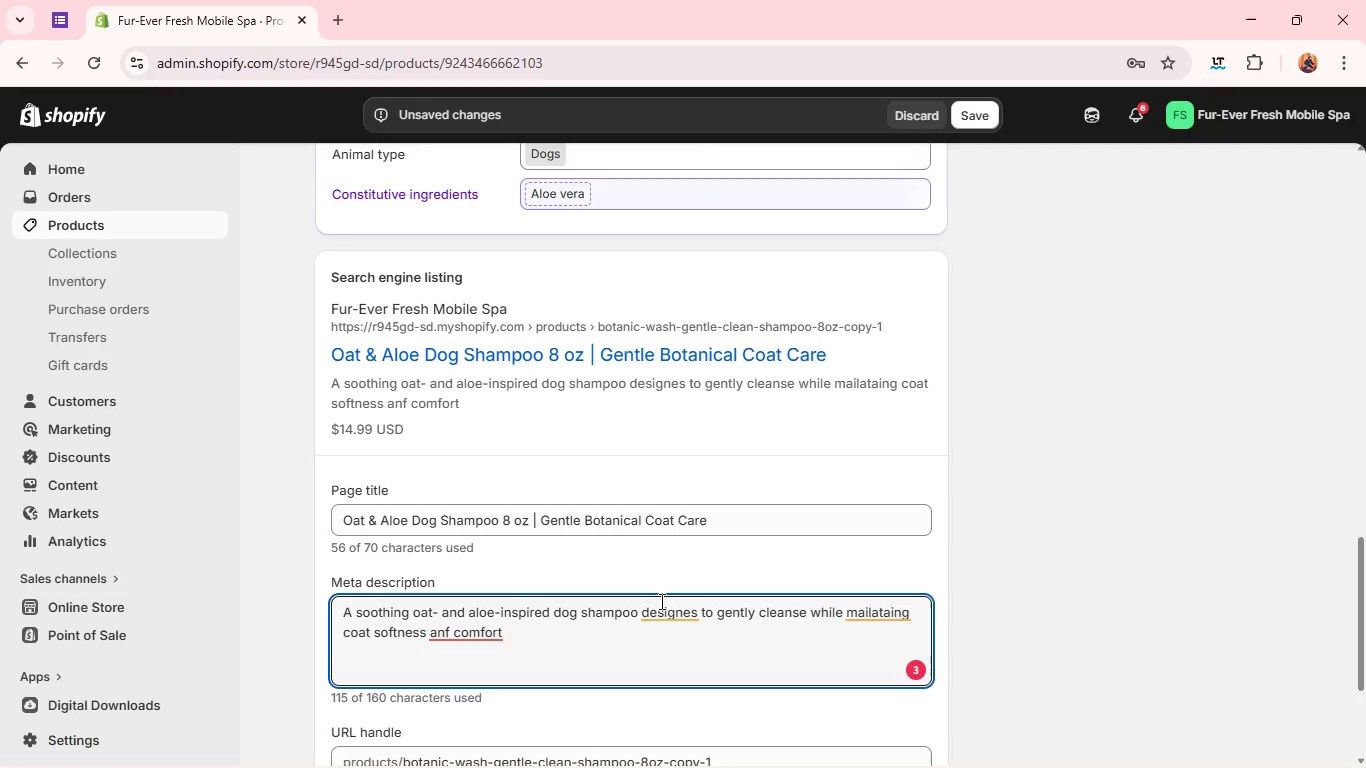 
left_click([665, 606])
 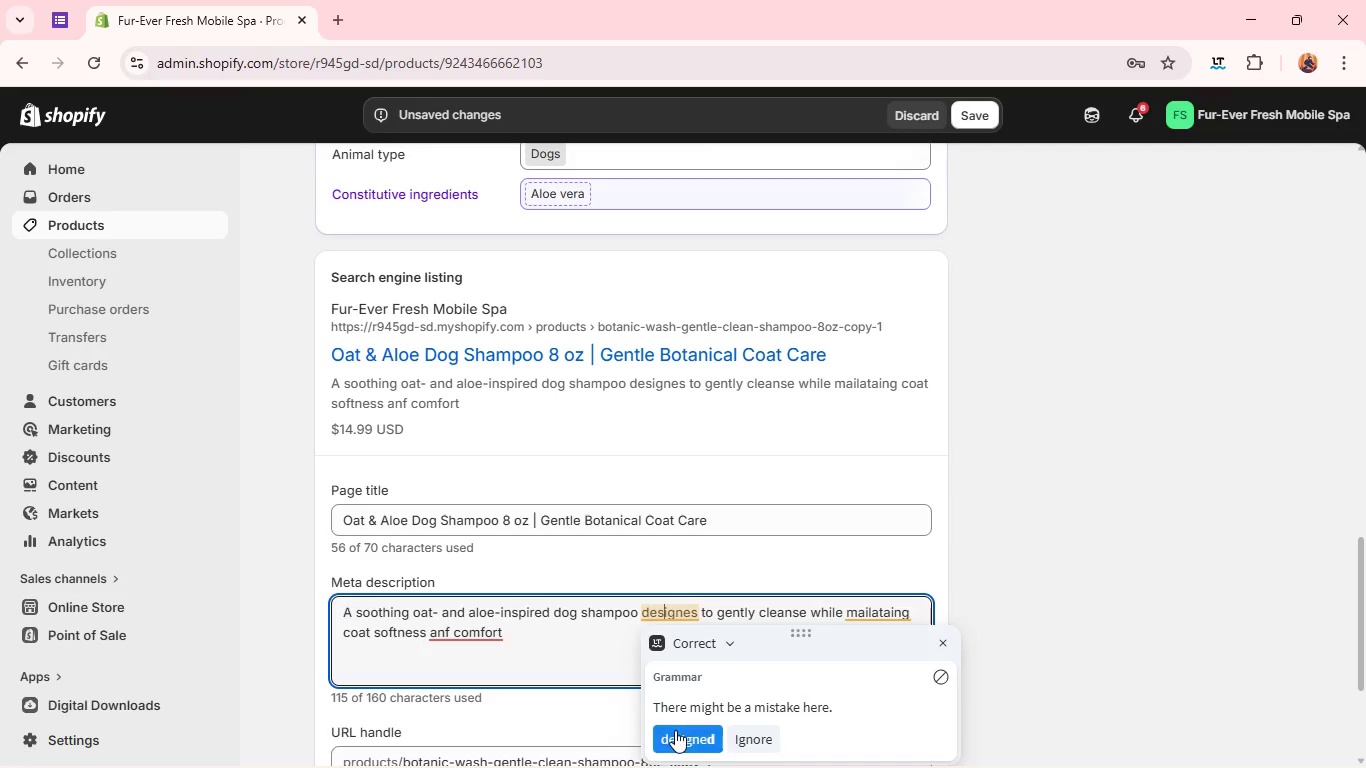 
left_click([675, 730])
 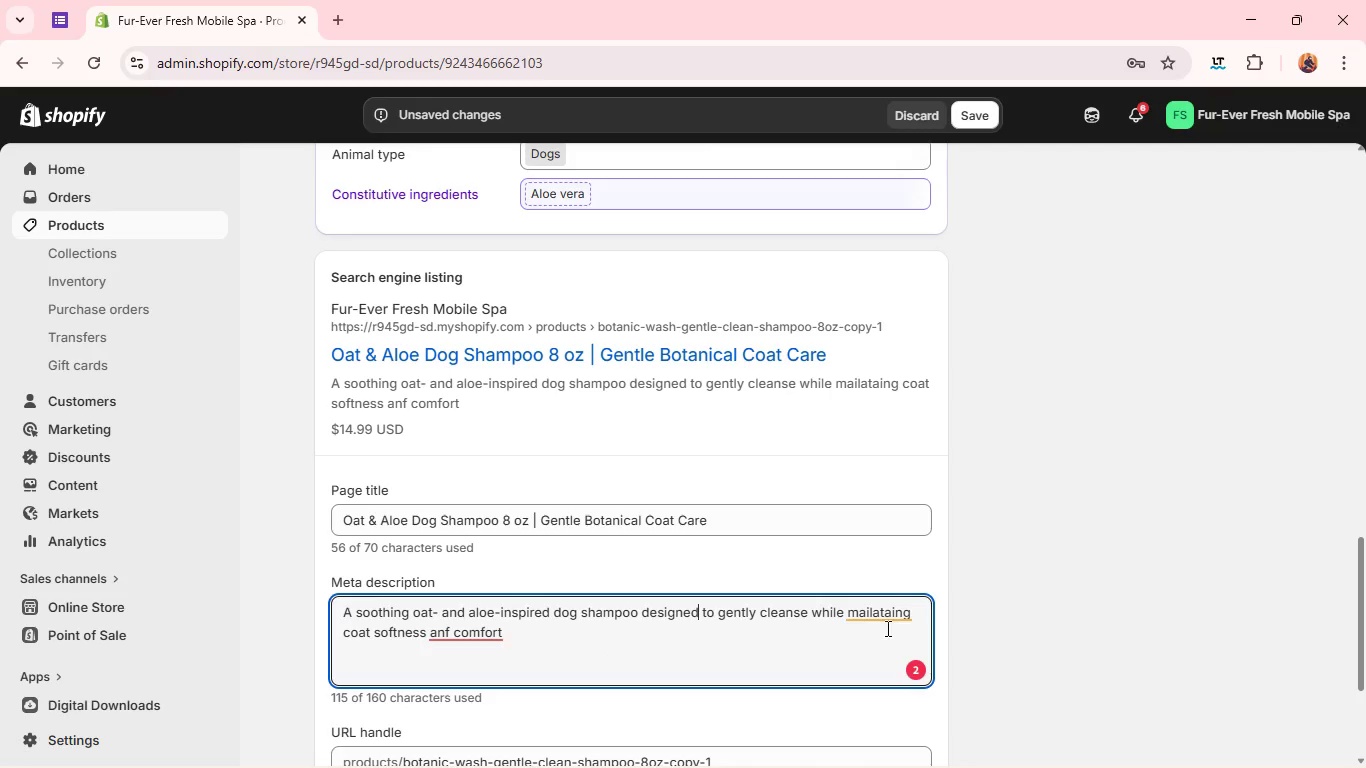 
left_click([877, 614])
 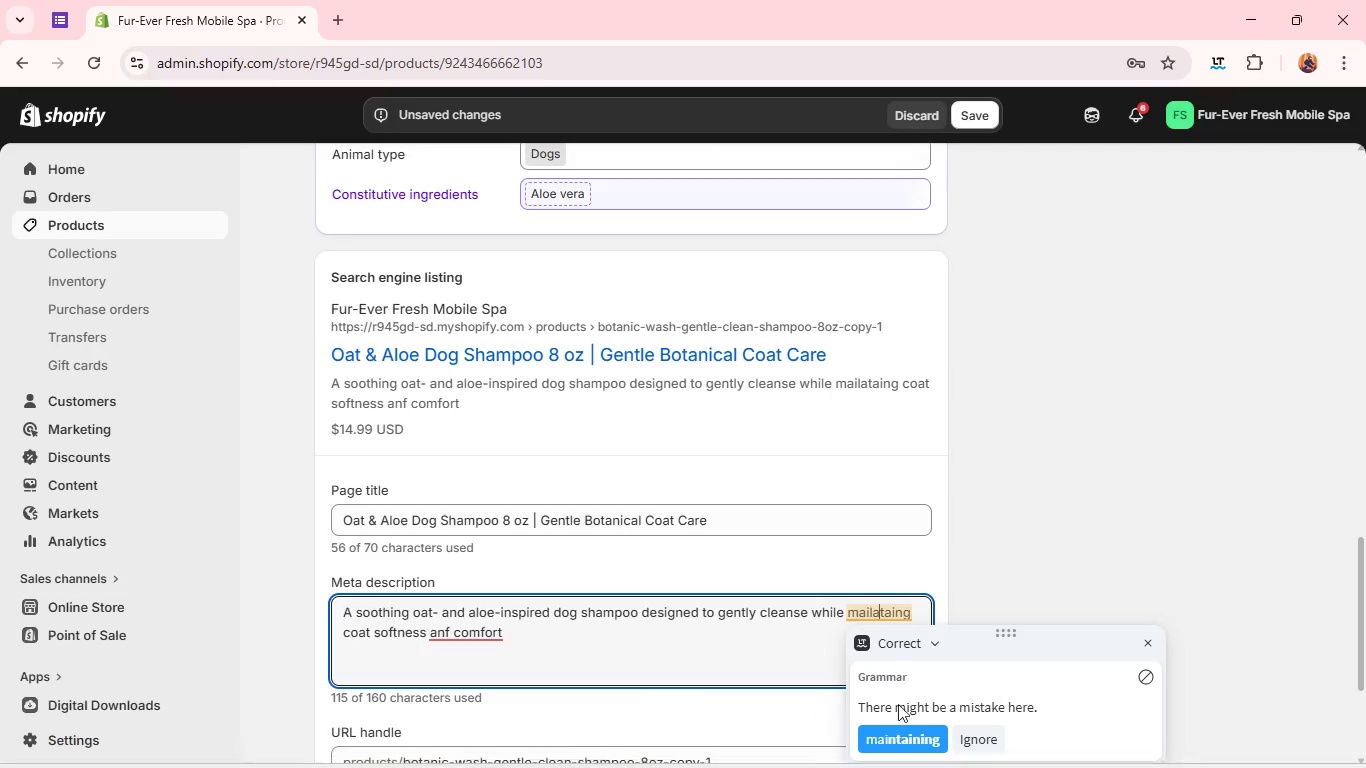 
left_click([891, 732])
 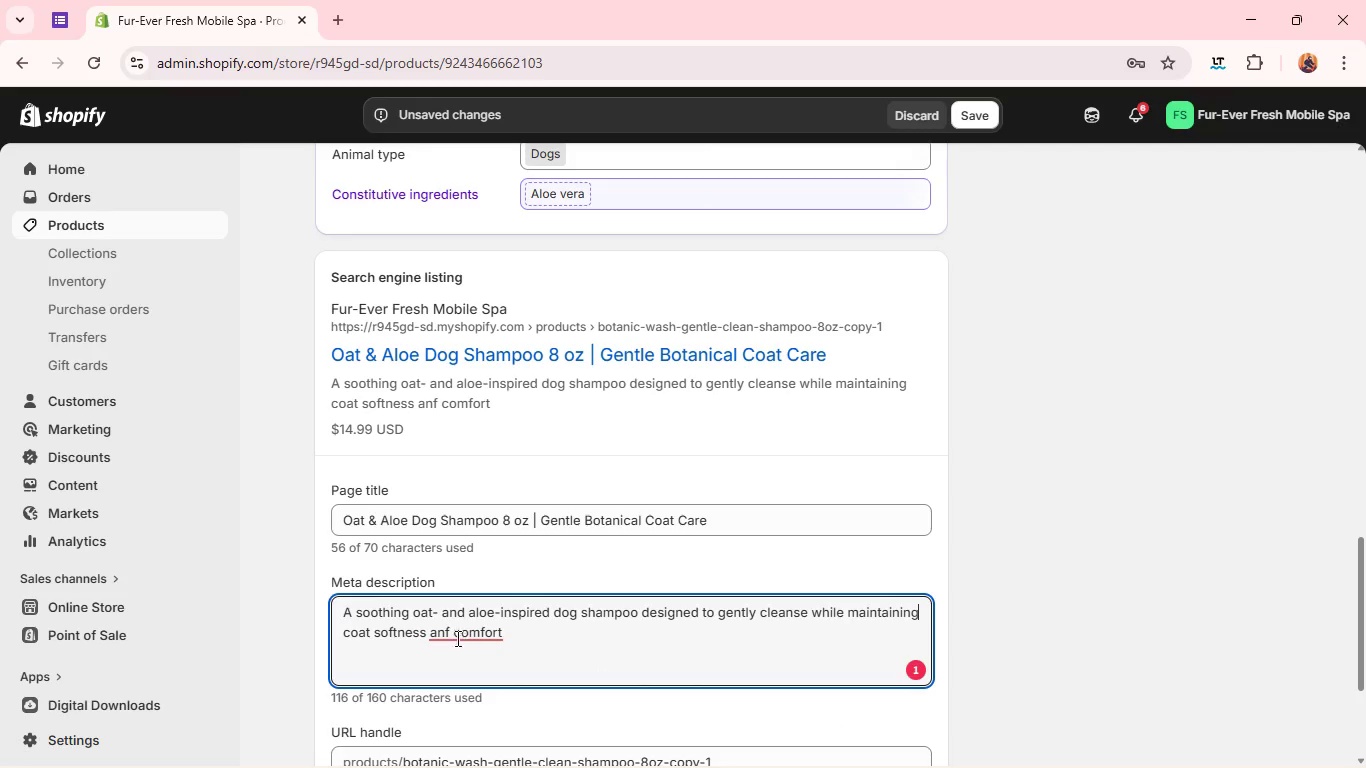 
left_click([447, 629])
 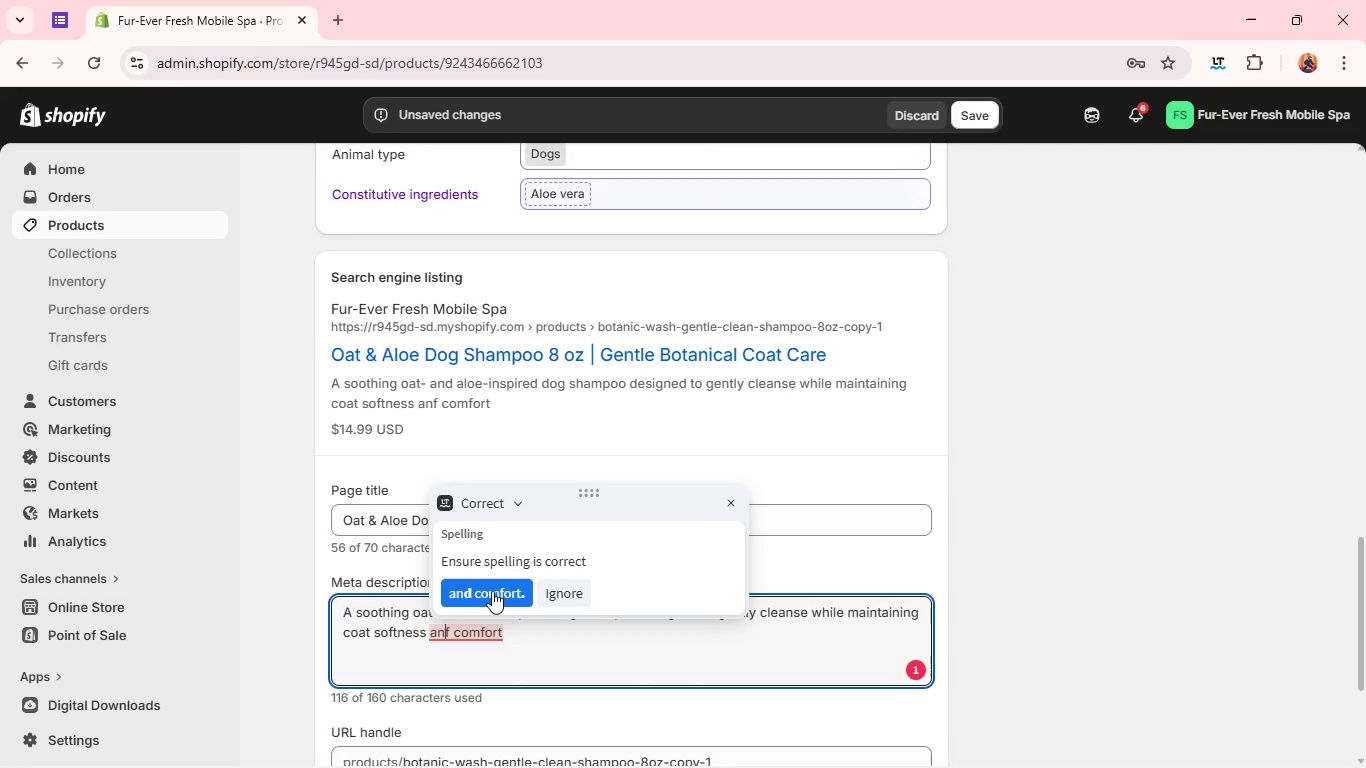 
left_click([492, 591])
 